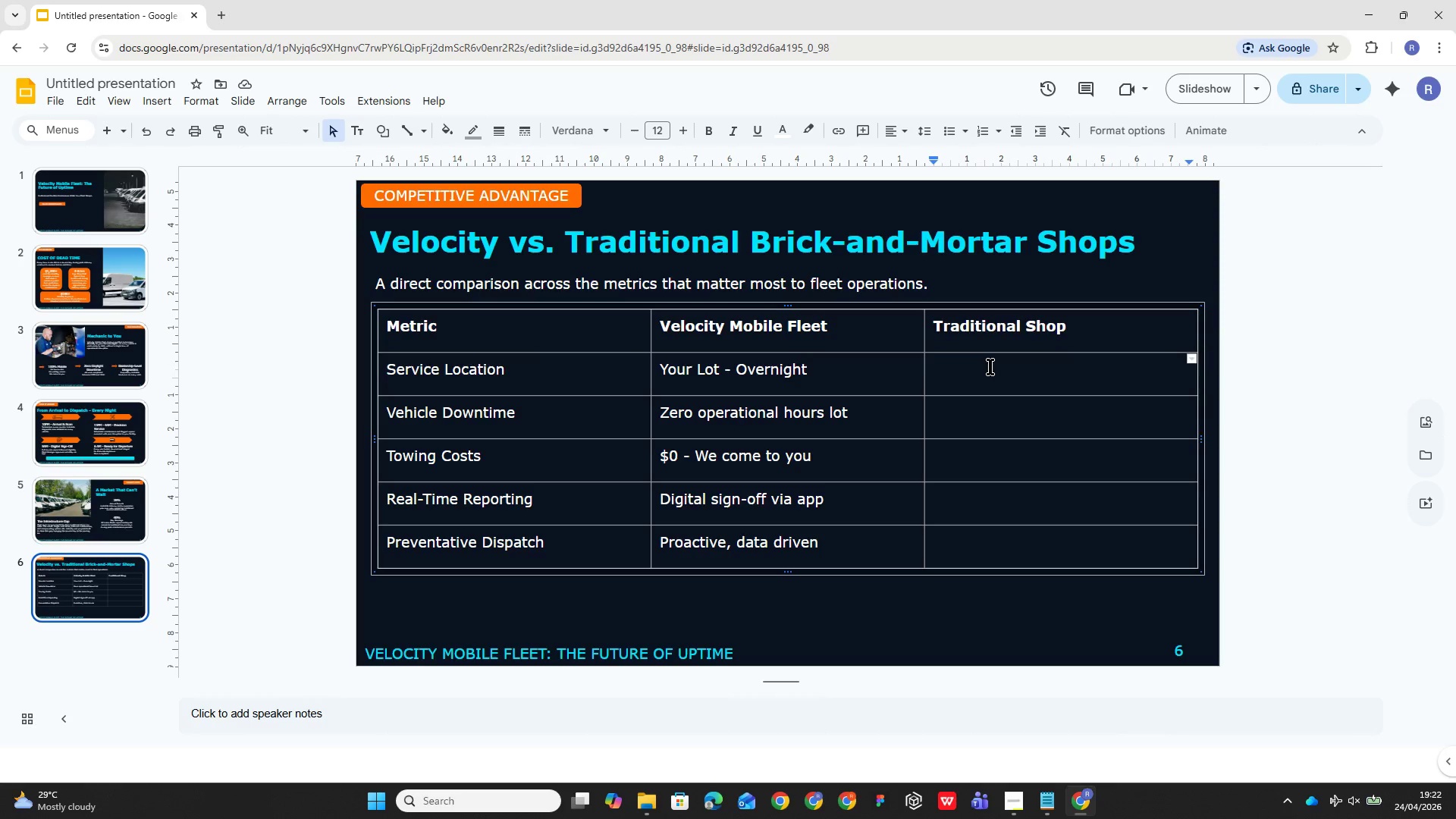 
type(Off-site shop, )
key(Backspace)
type( daytime only )
 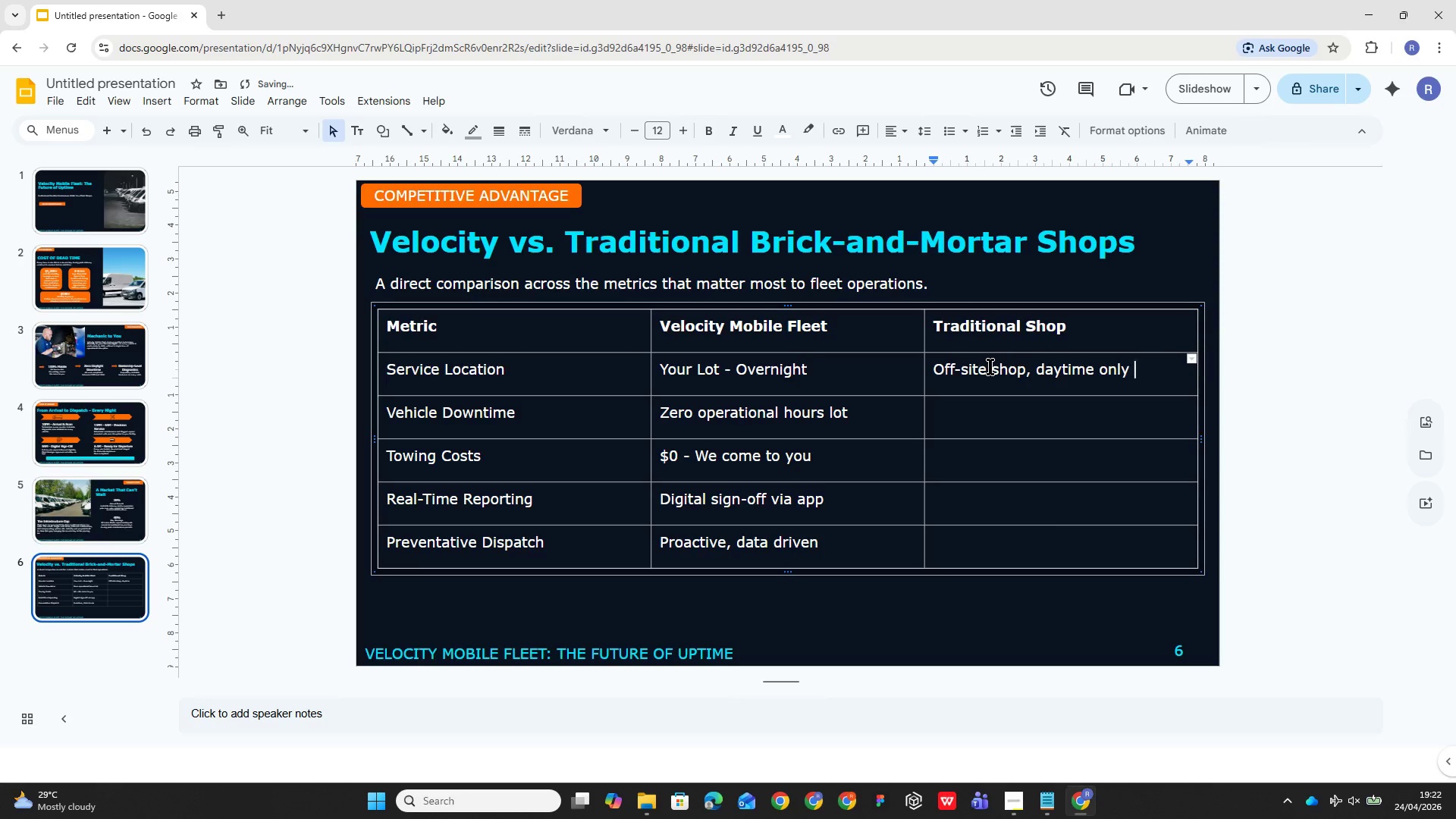 
key(ArrowDown)
 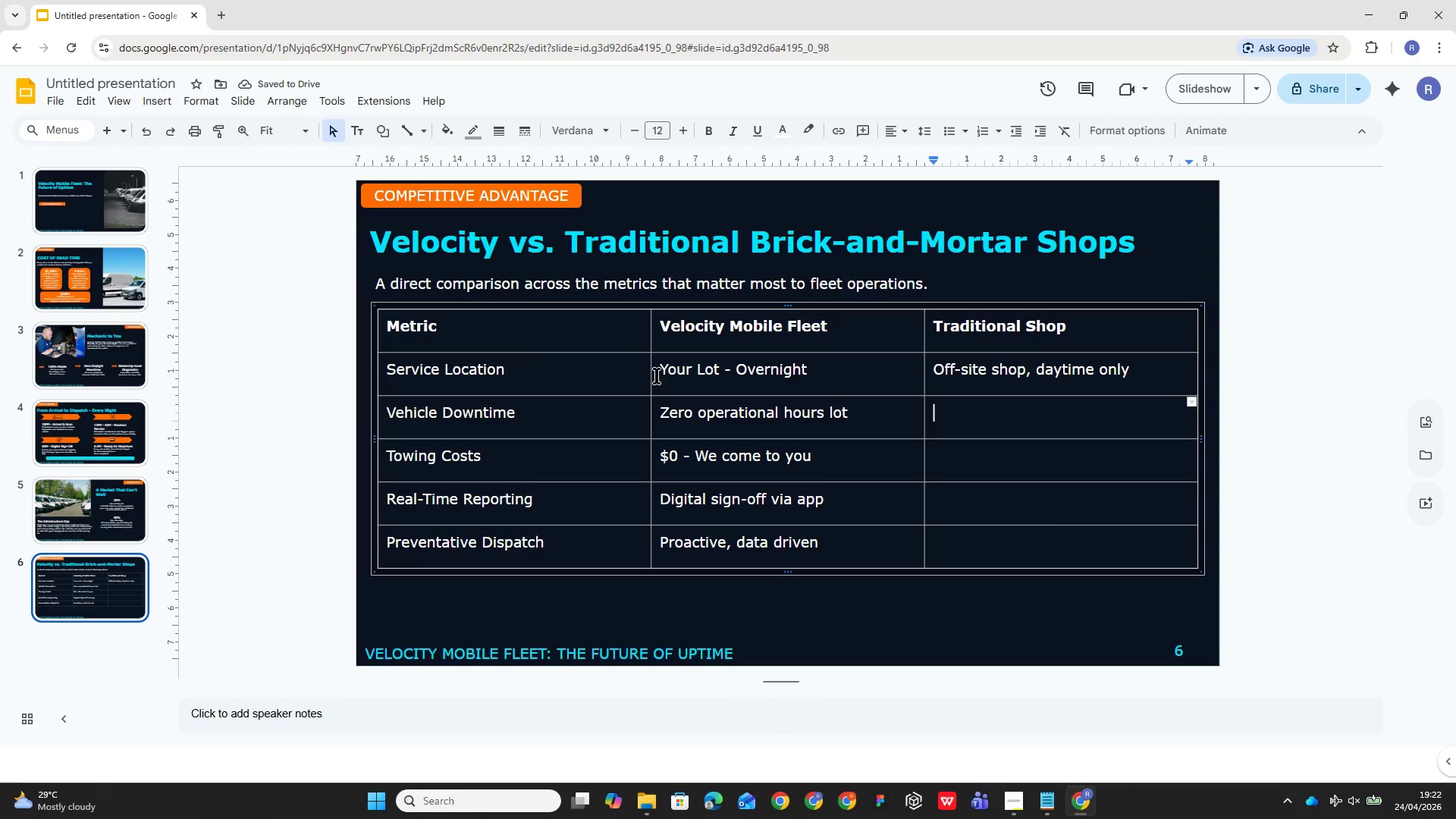 
left_click_drag(start_coordinate=[661, 366], to_coordinate=[839, 543])
 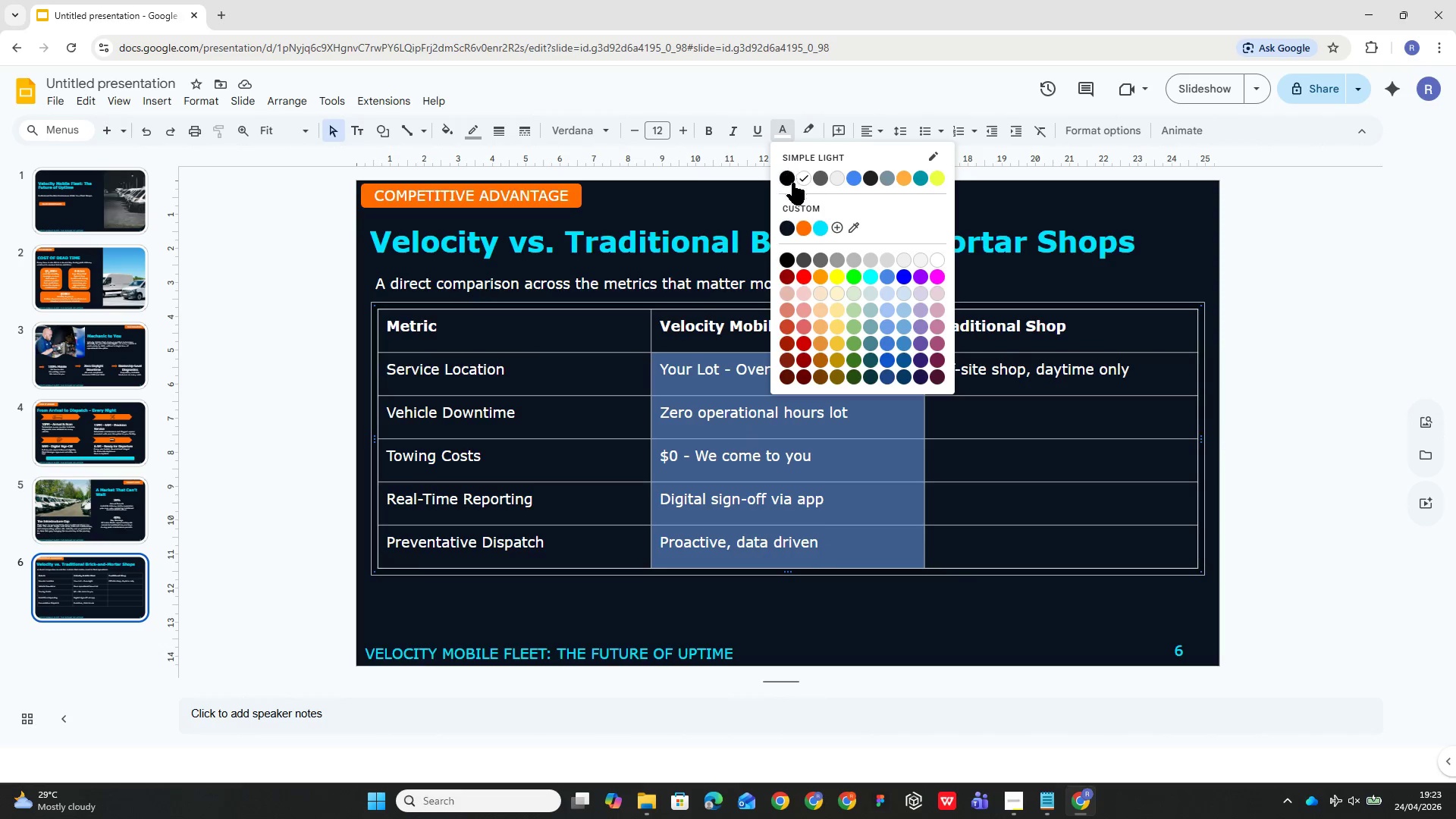 
left_click([802, 228])
 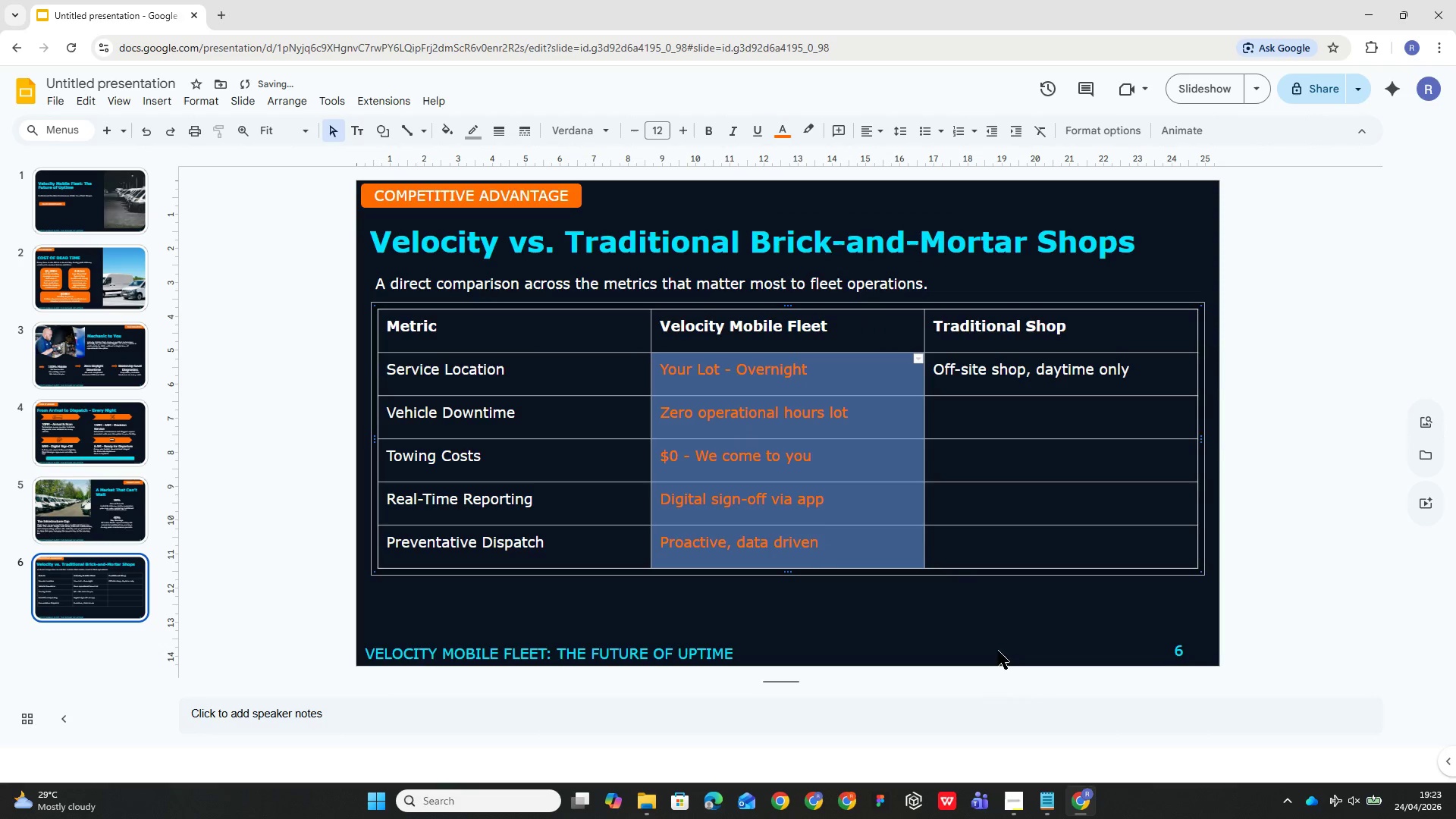 
left_click([999, 619])
 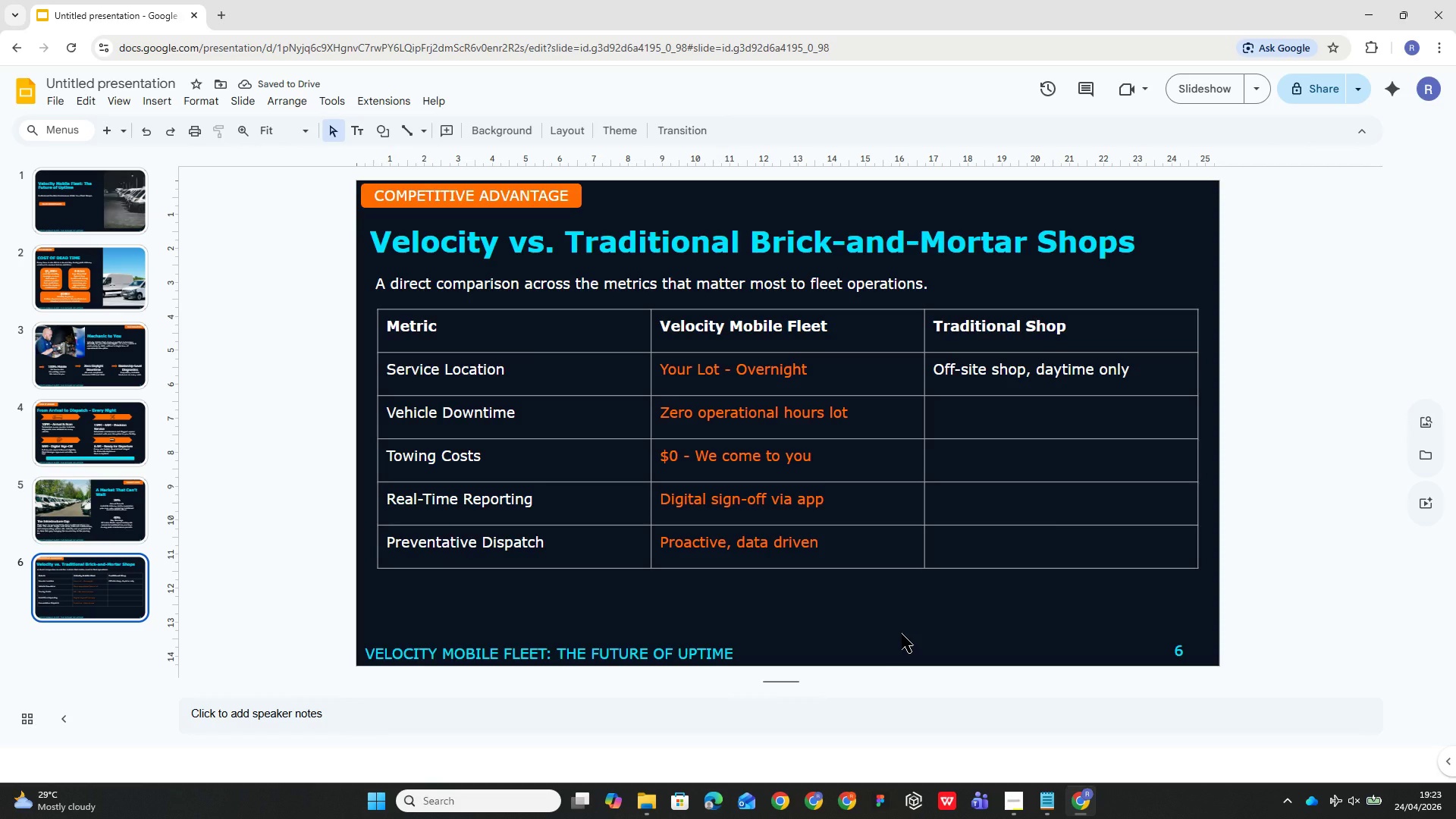 
left_click([1004, 396])
 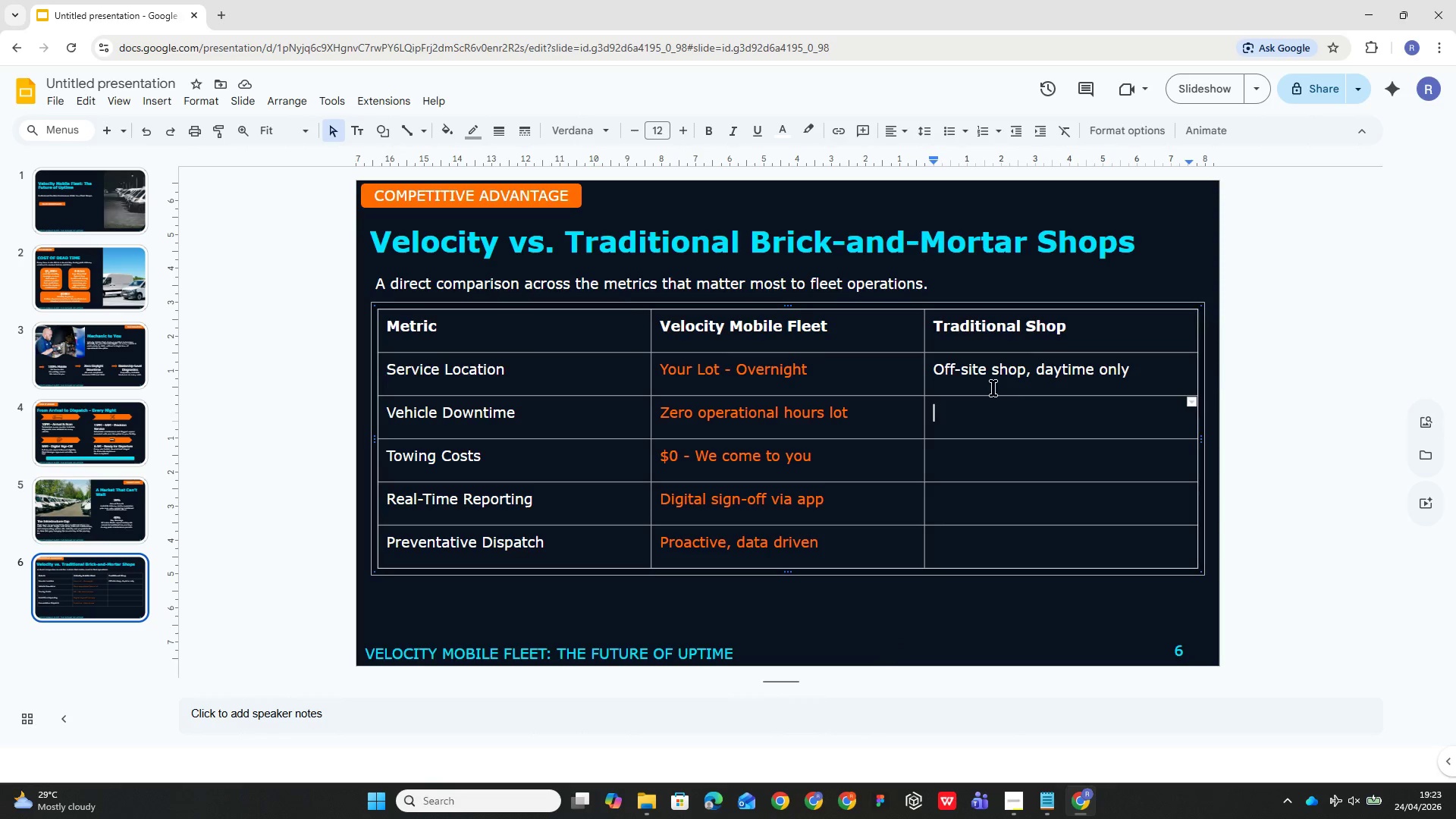 
wait(5.66)
 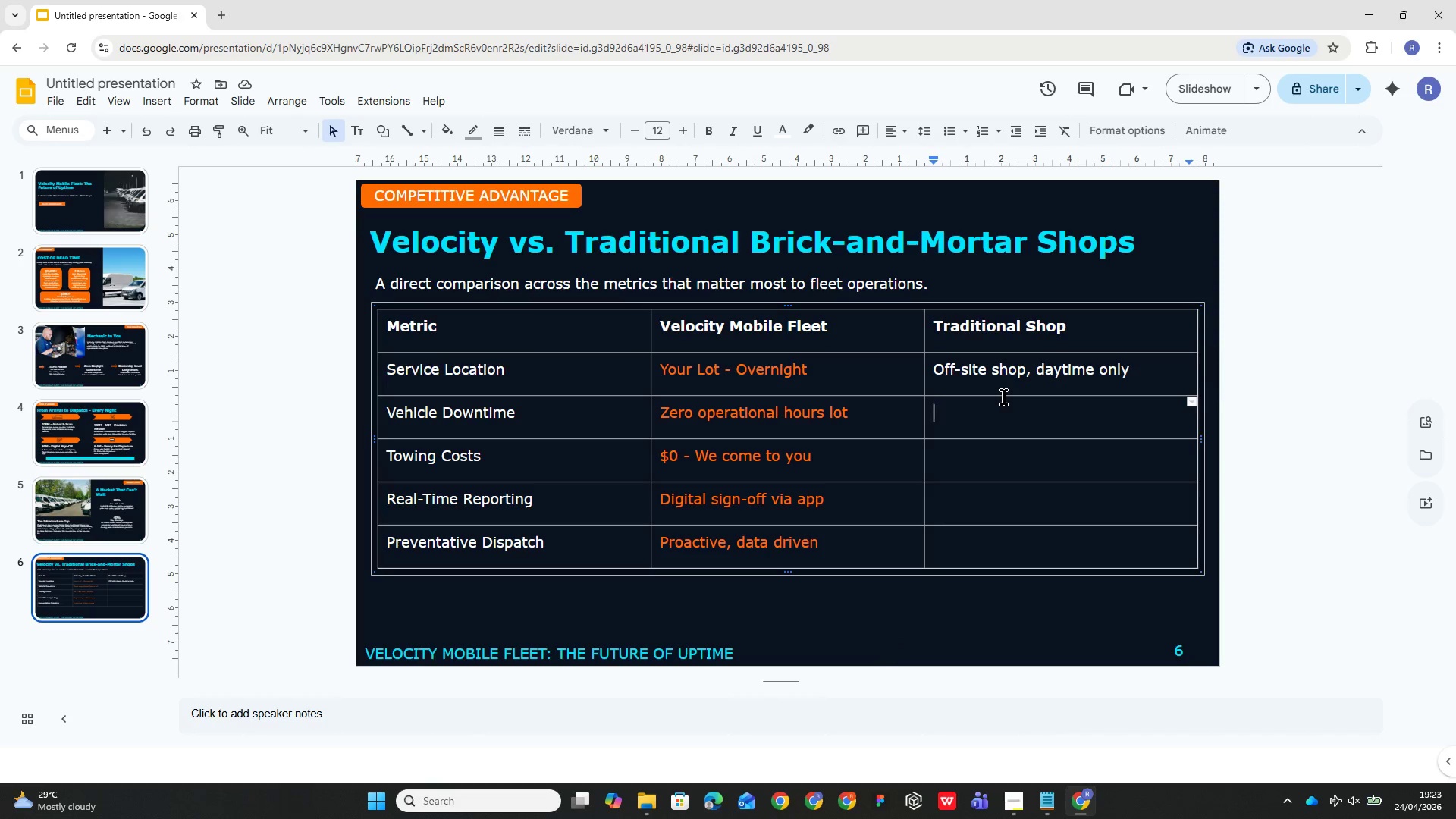 
left_click_drag(start_coordinate=[384, 369], to_coordinate=[500, 554])
 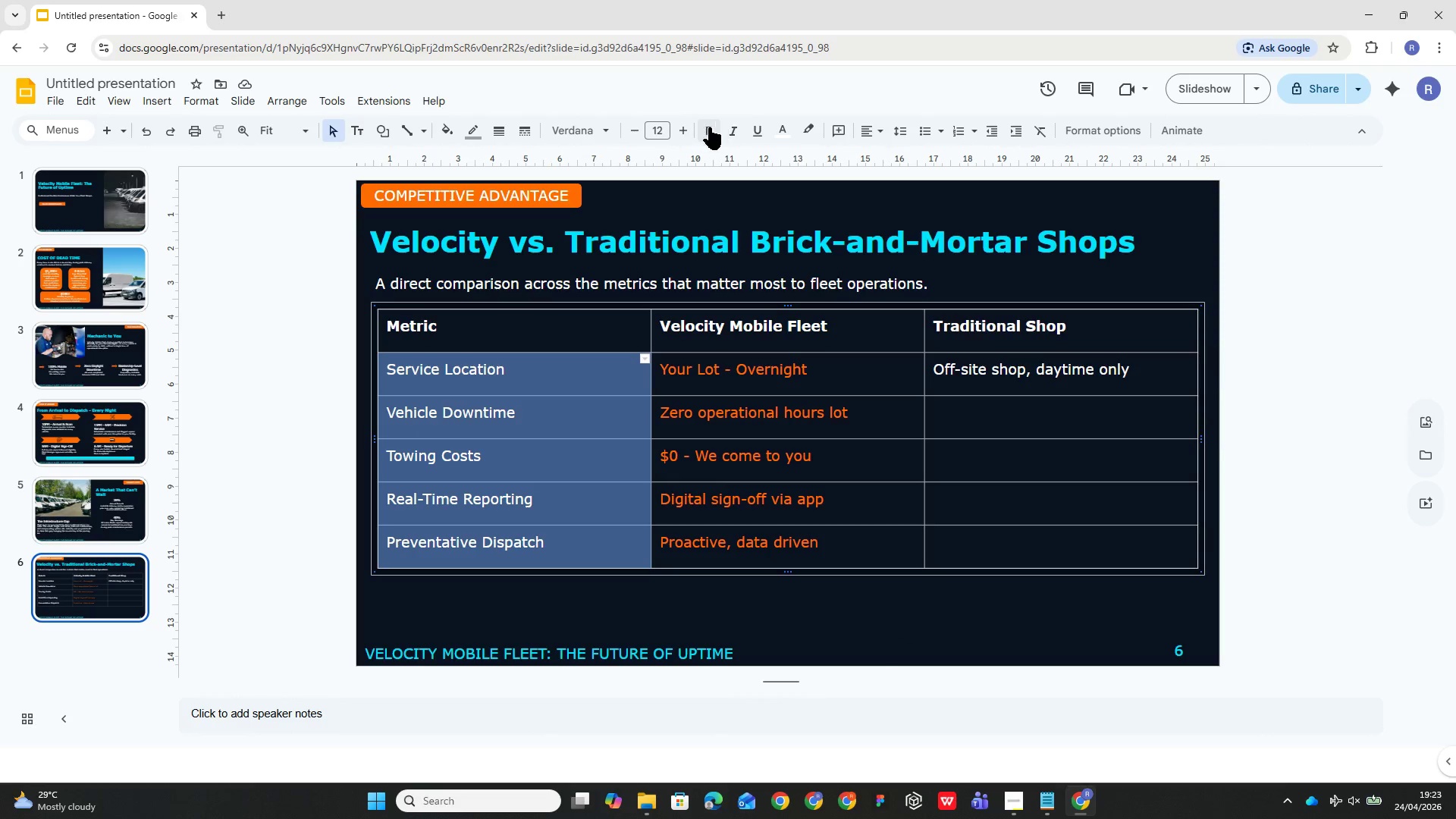 
left_click([704, 130])
 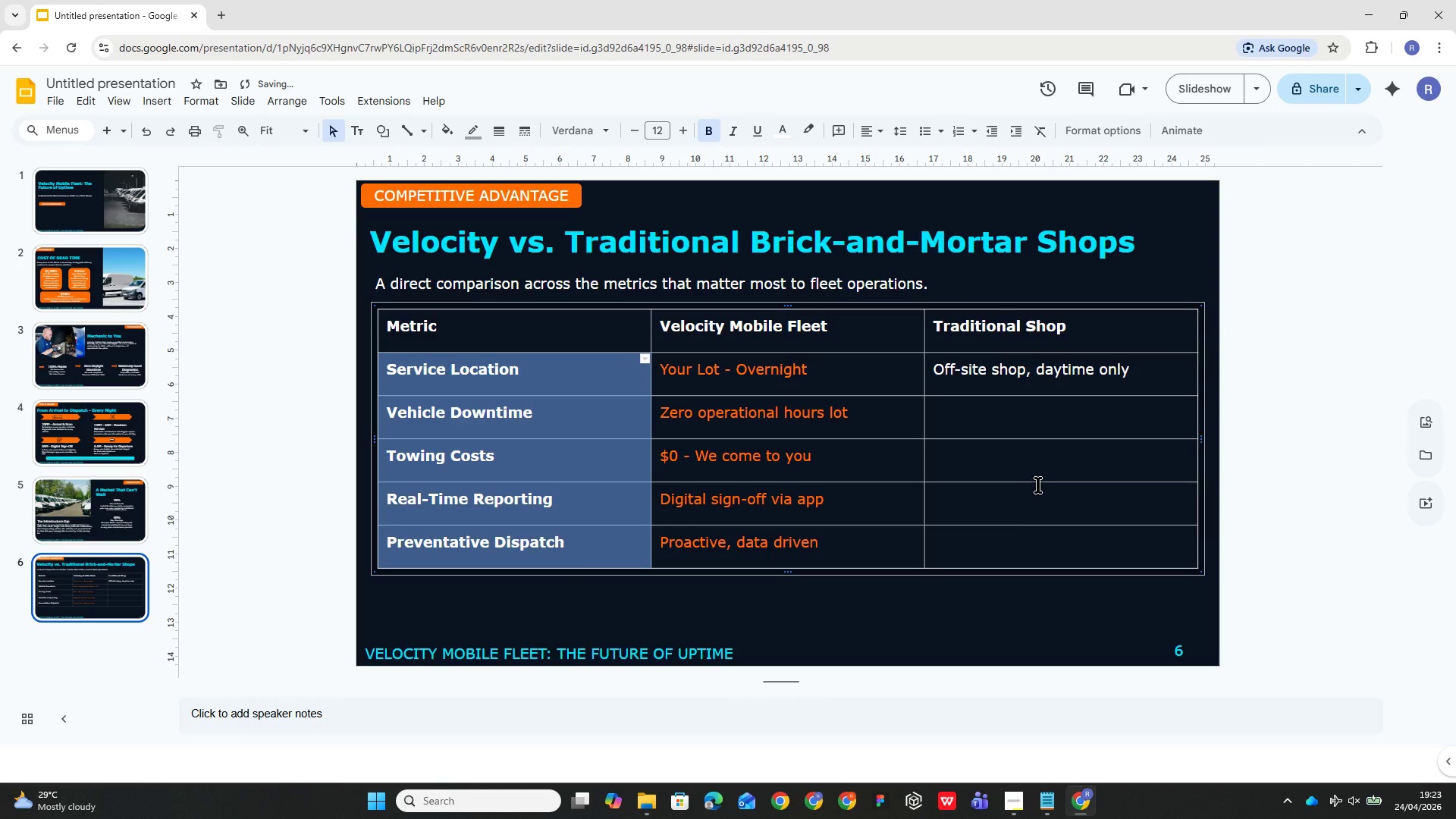 
left_click([1038, 471])
 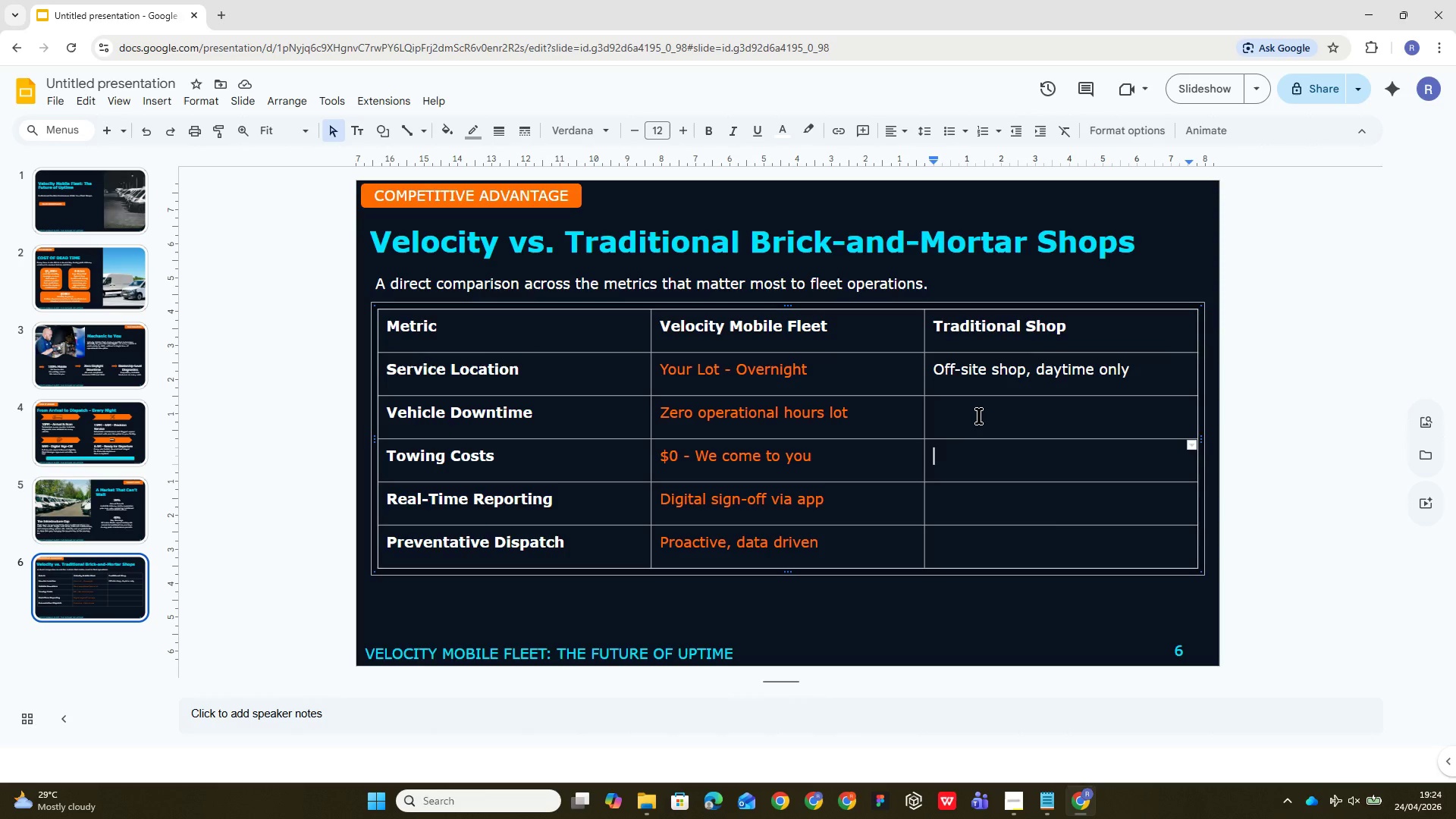 
wait(72.24)
 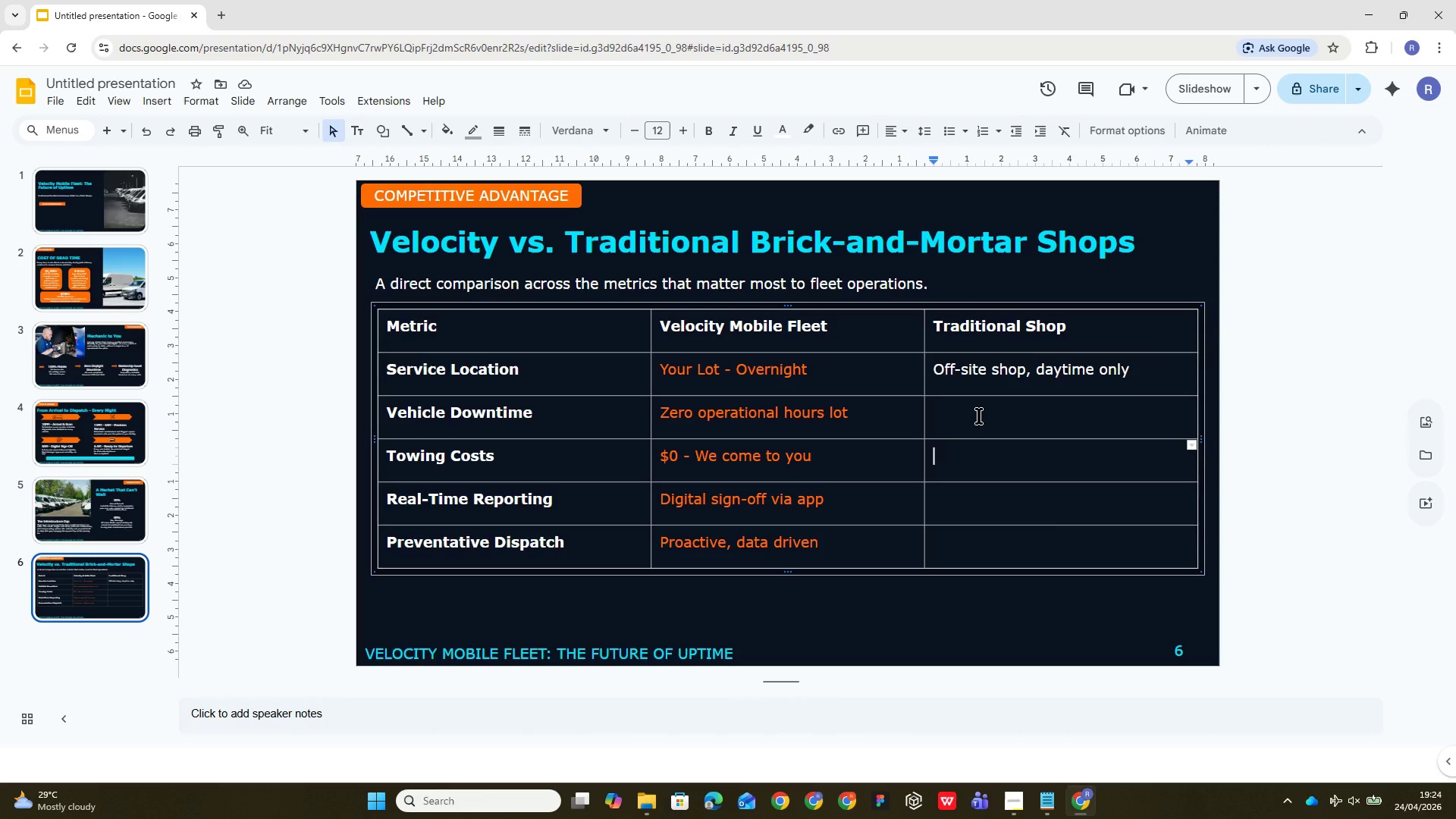 
left_click([993, 407])
 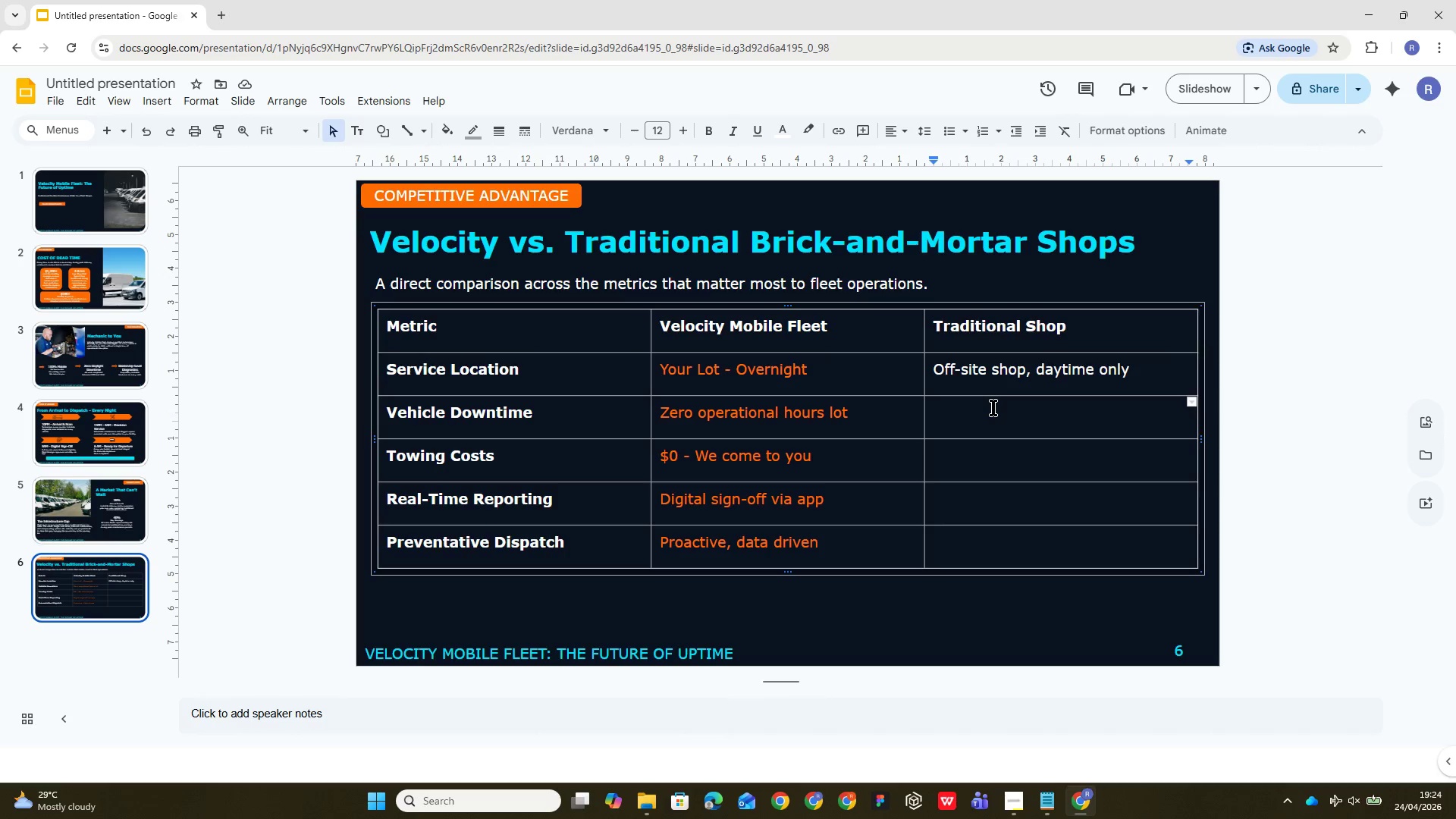 
key(4)
 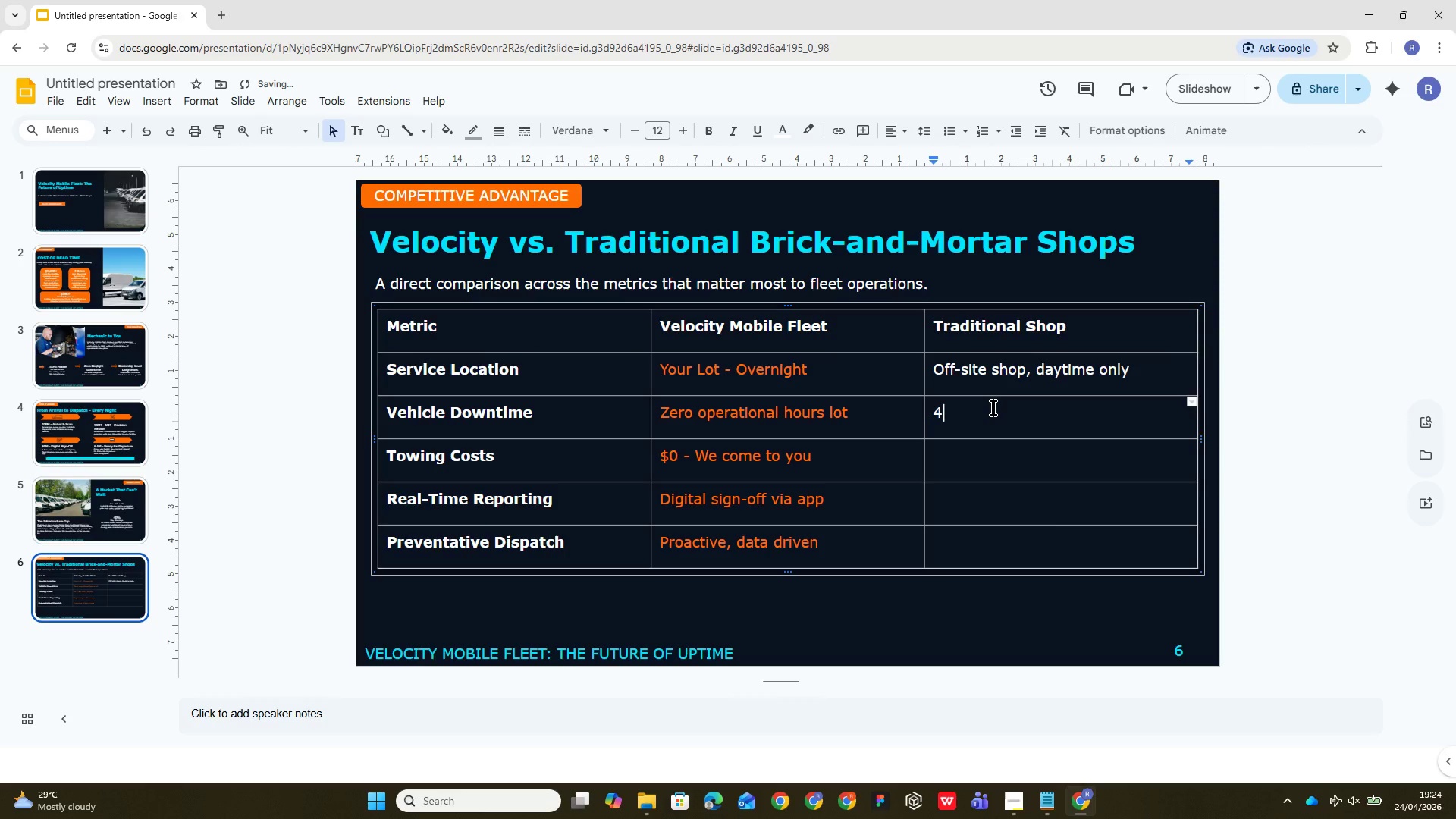 
key(Space)
 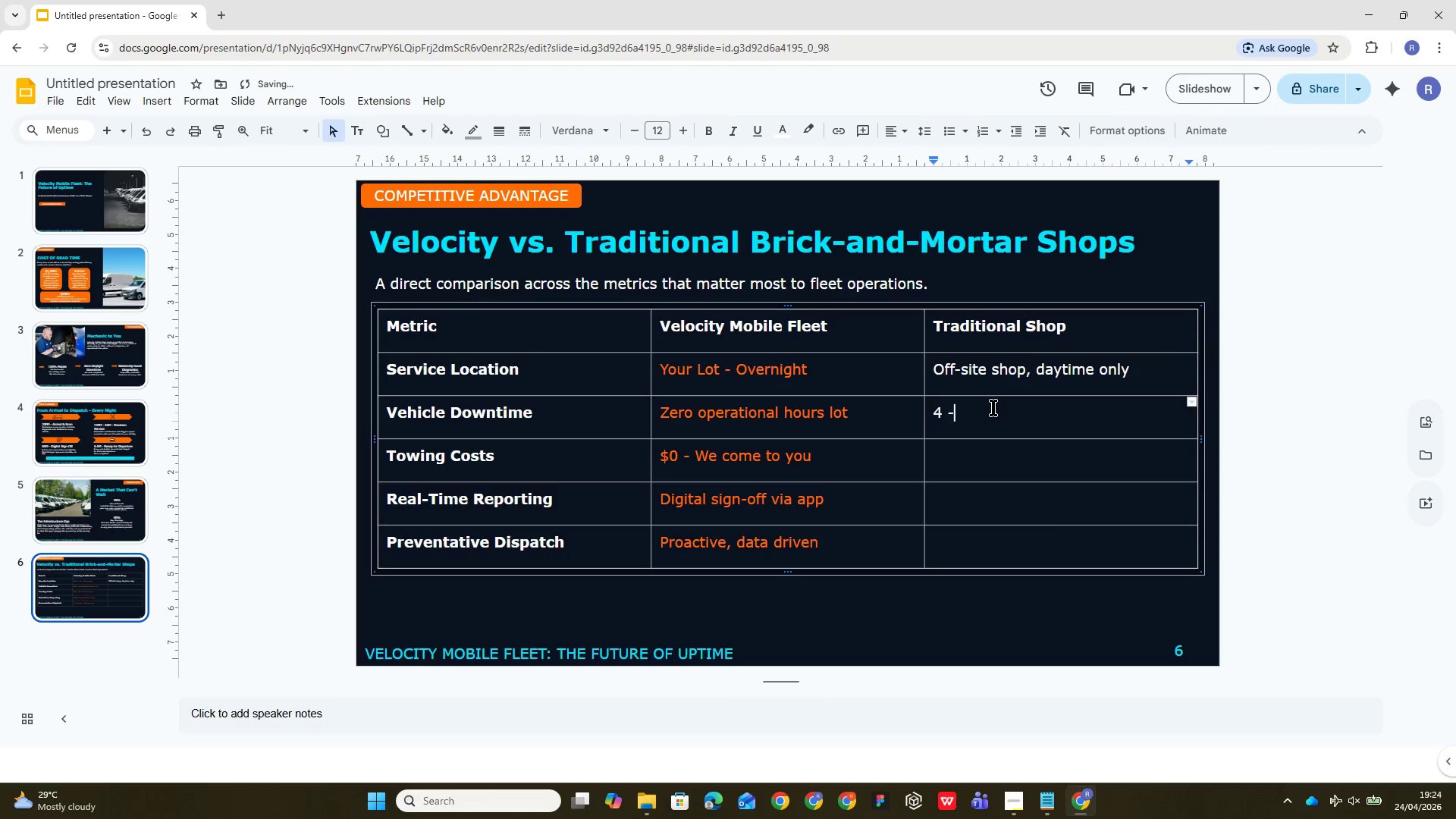 
key(Minus)
 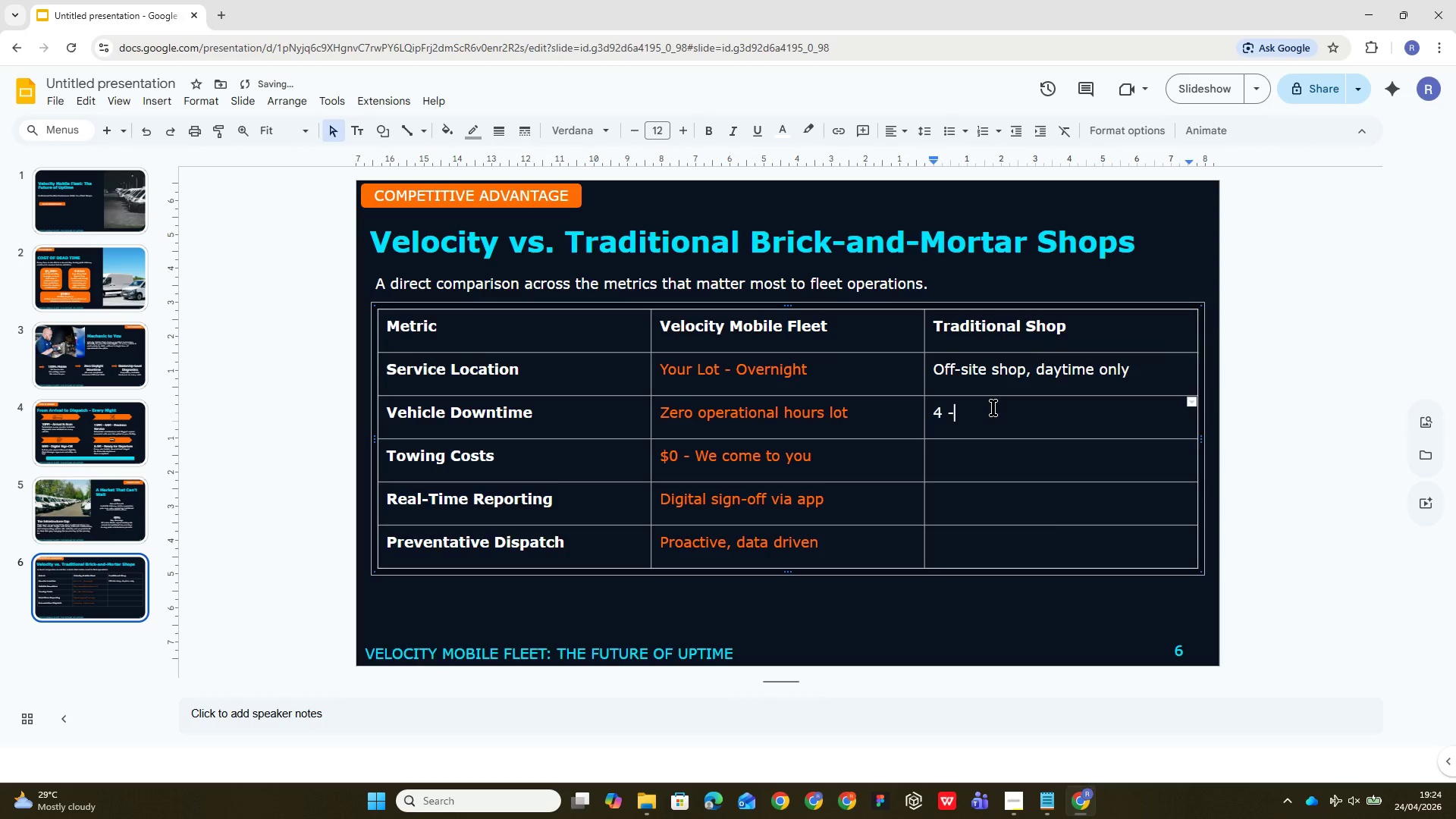 
key(Space)
 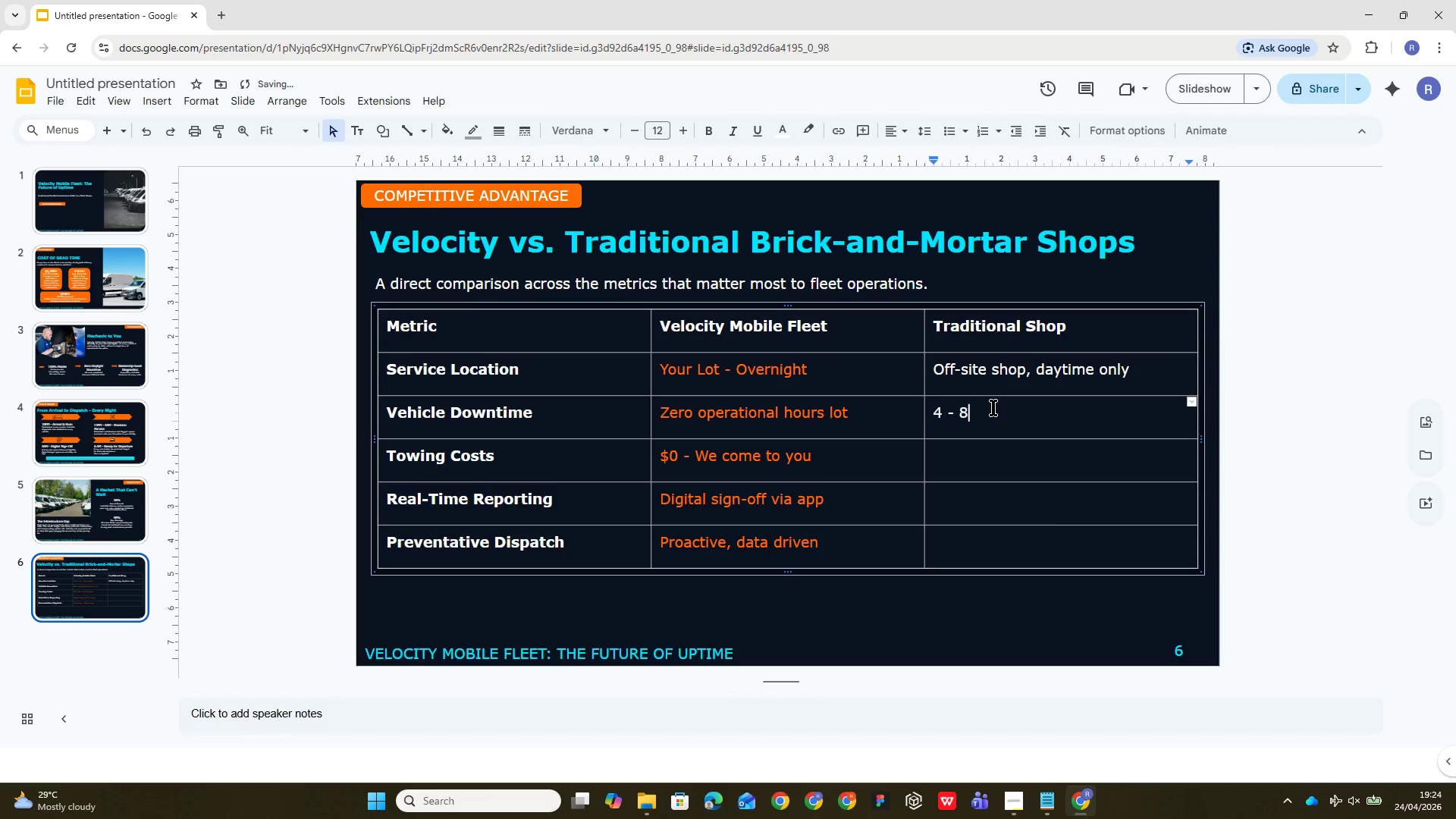 
key(8)
 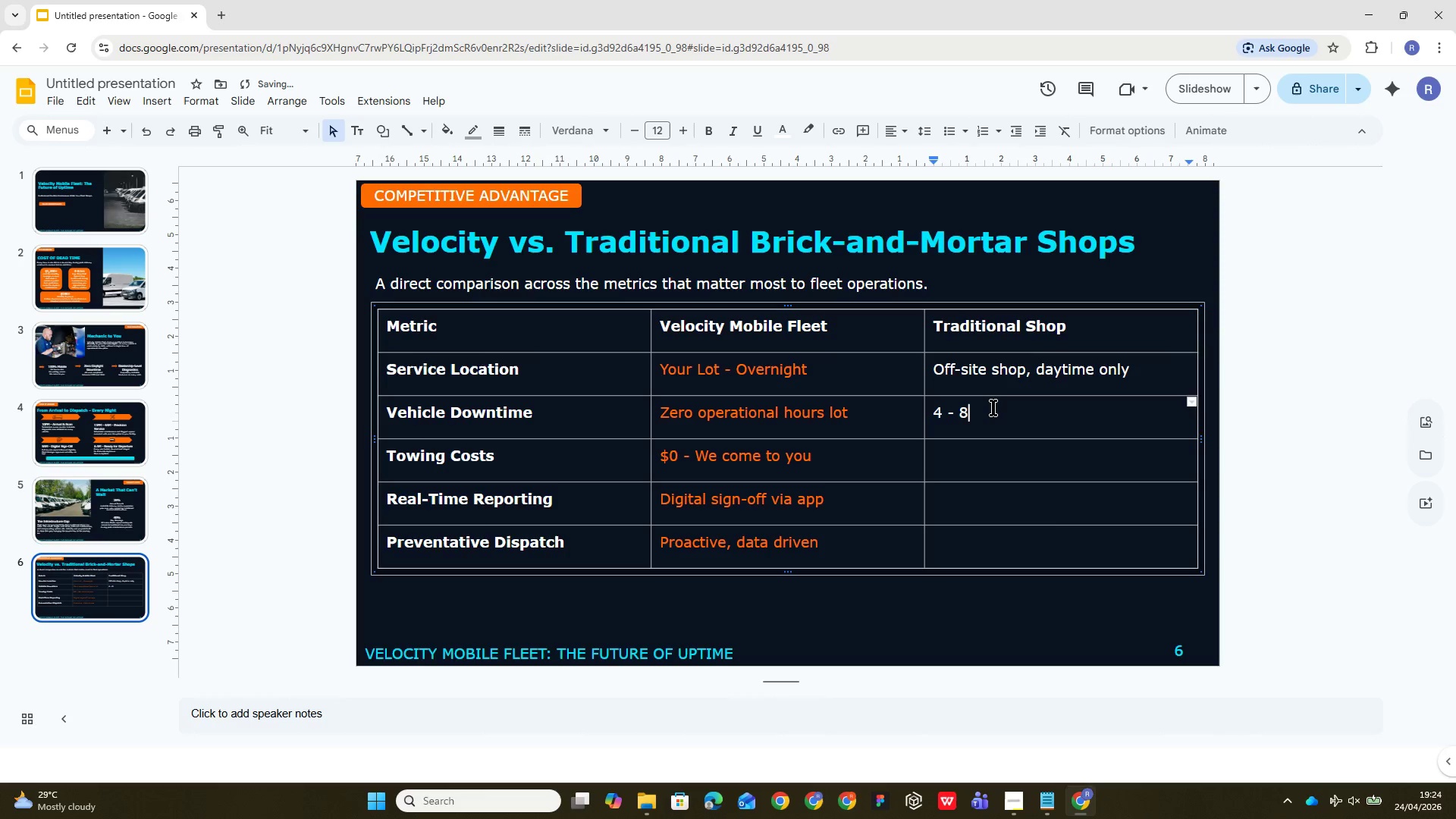 
key(ArrowLeft)
 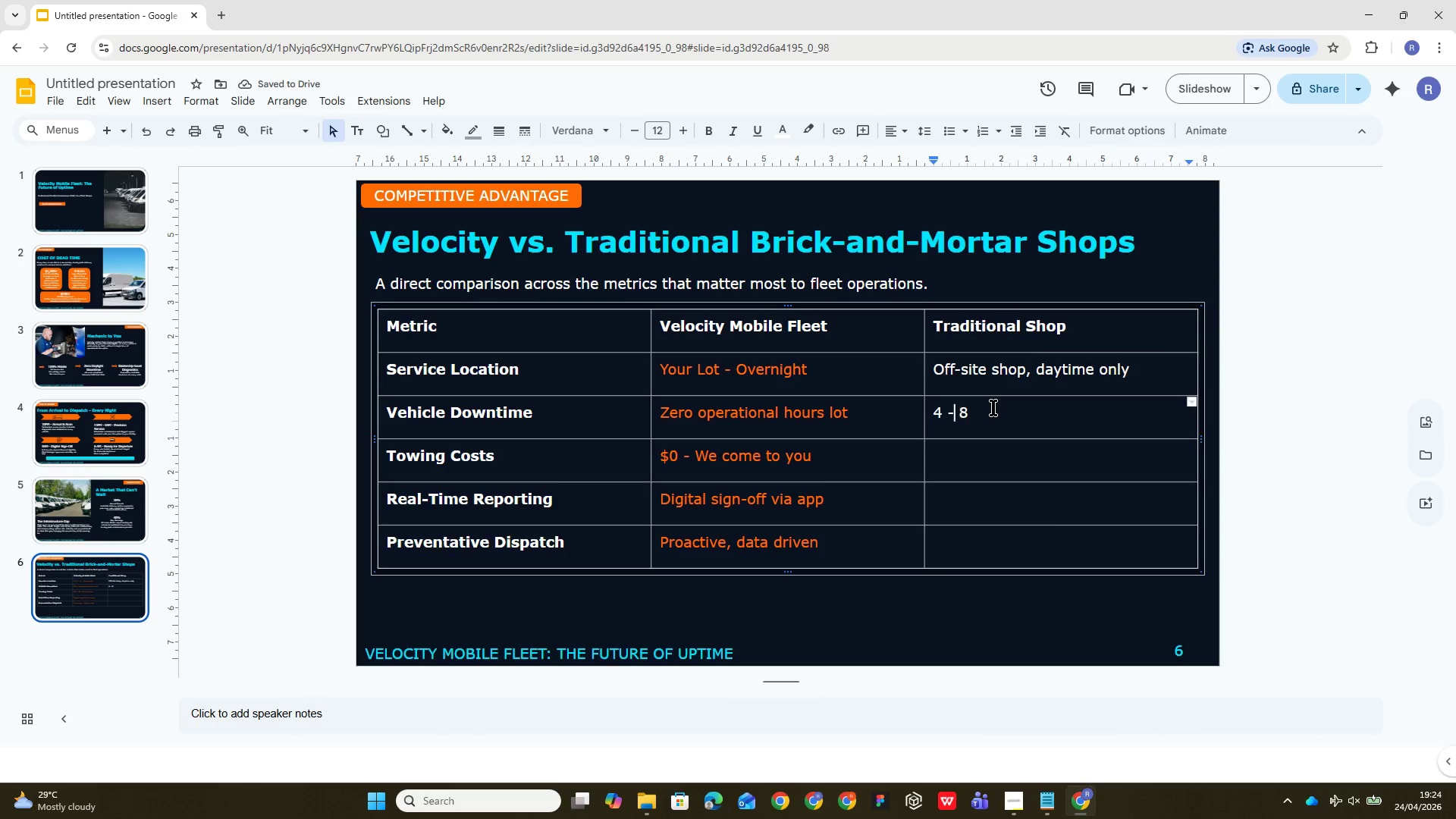 
key(ArrowLeft)
 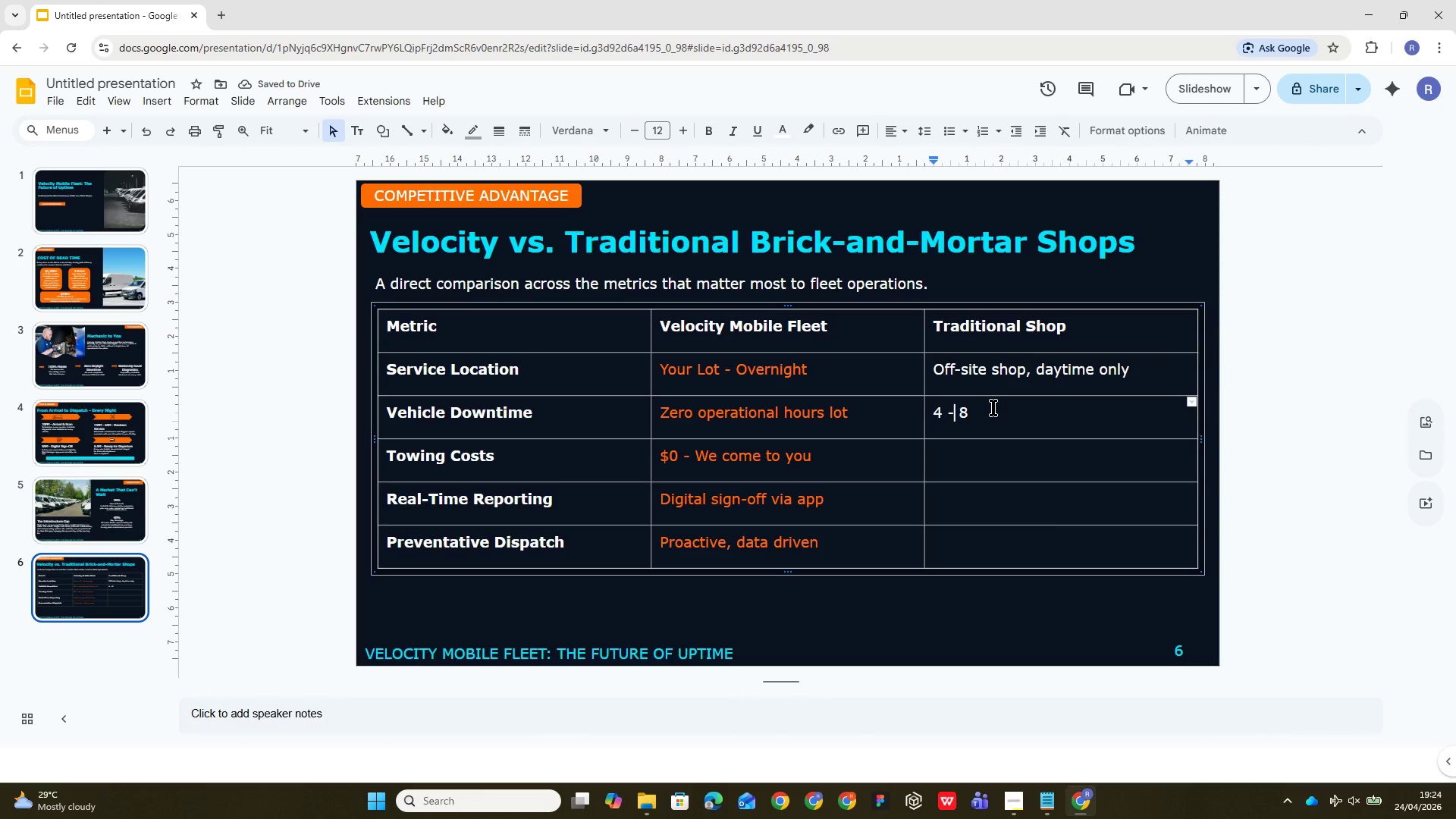 
key(ArrowLeft)
 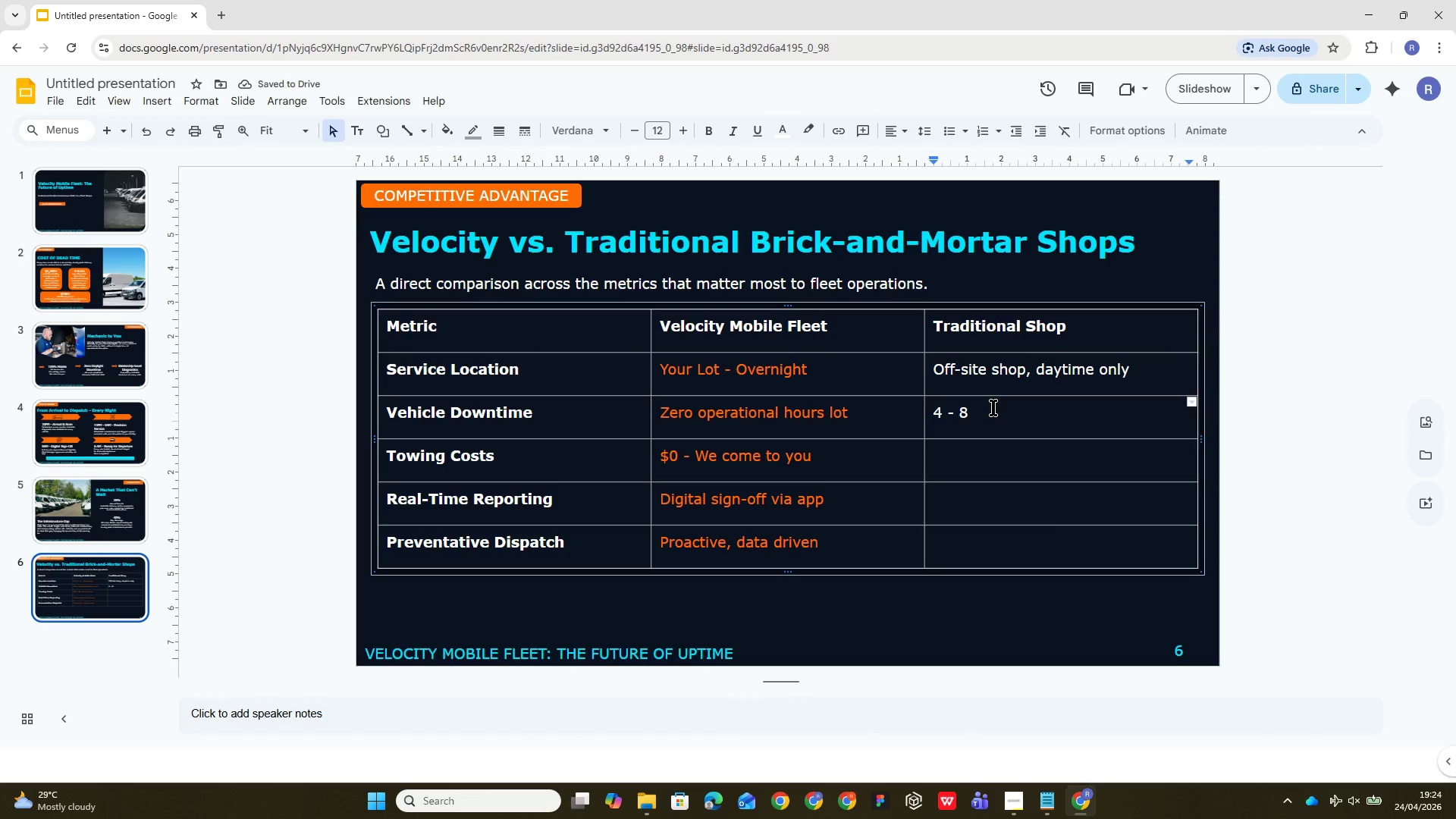 
key(Backspace)
 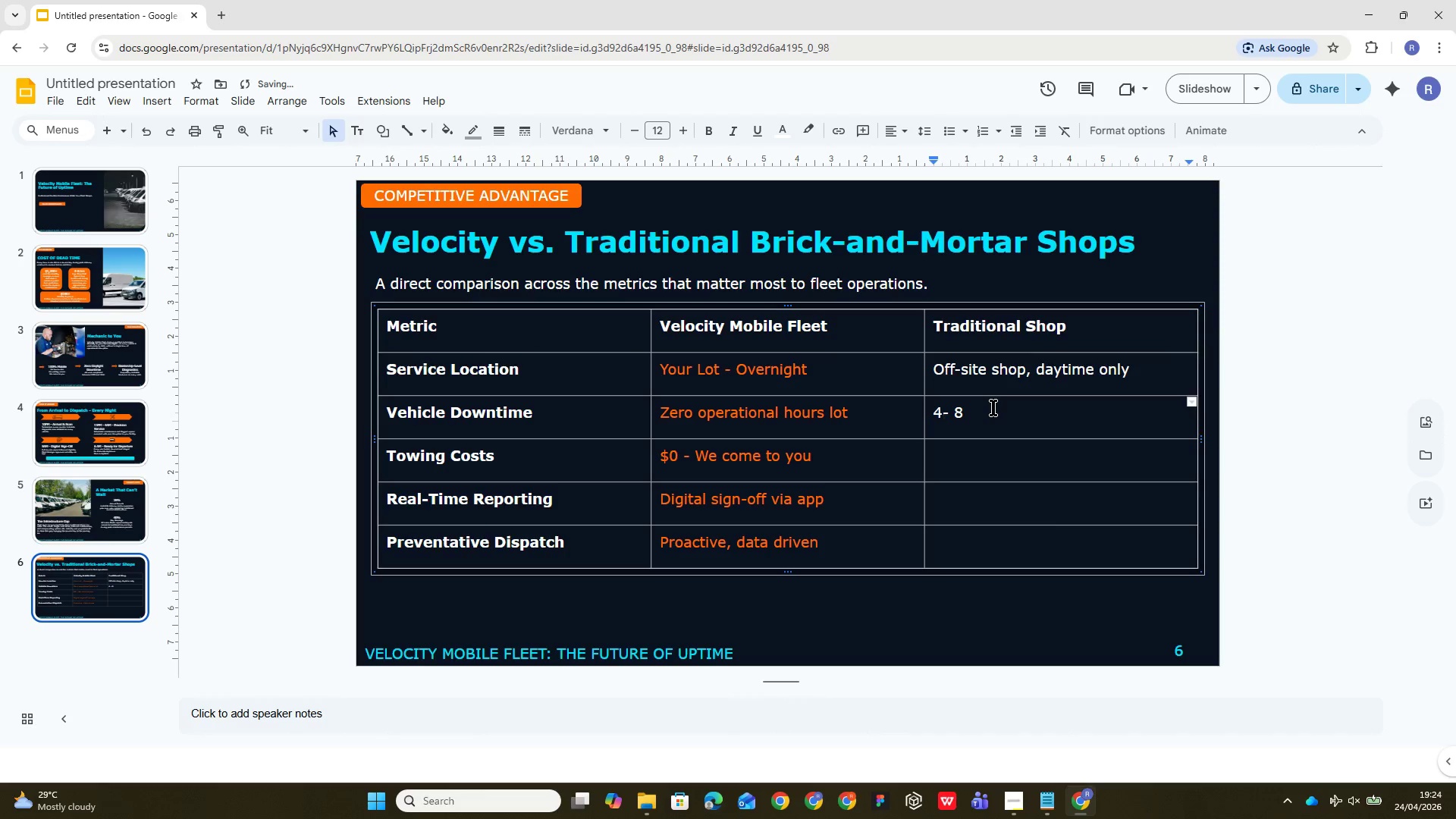 
key(ArrowRight)
 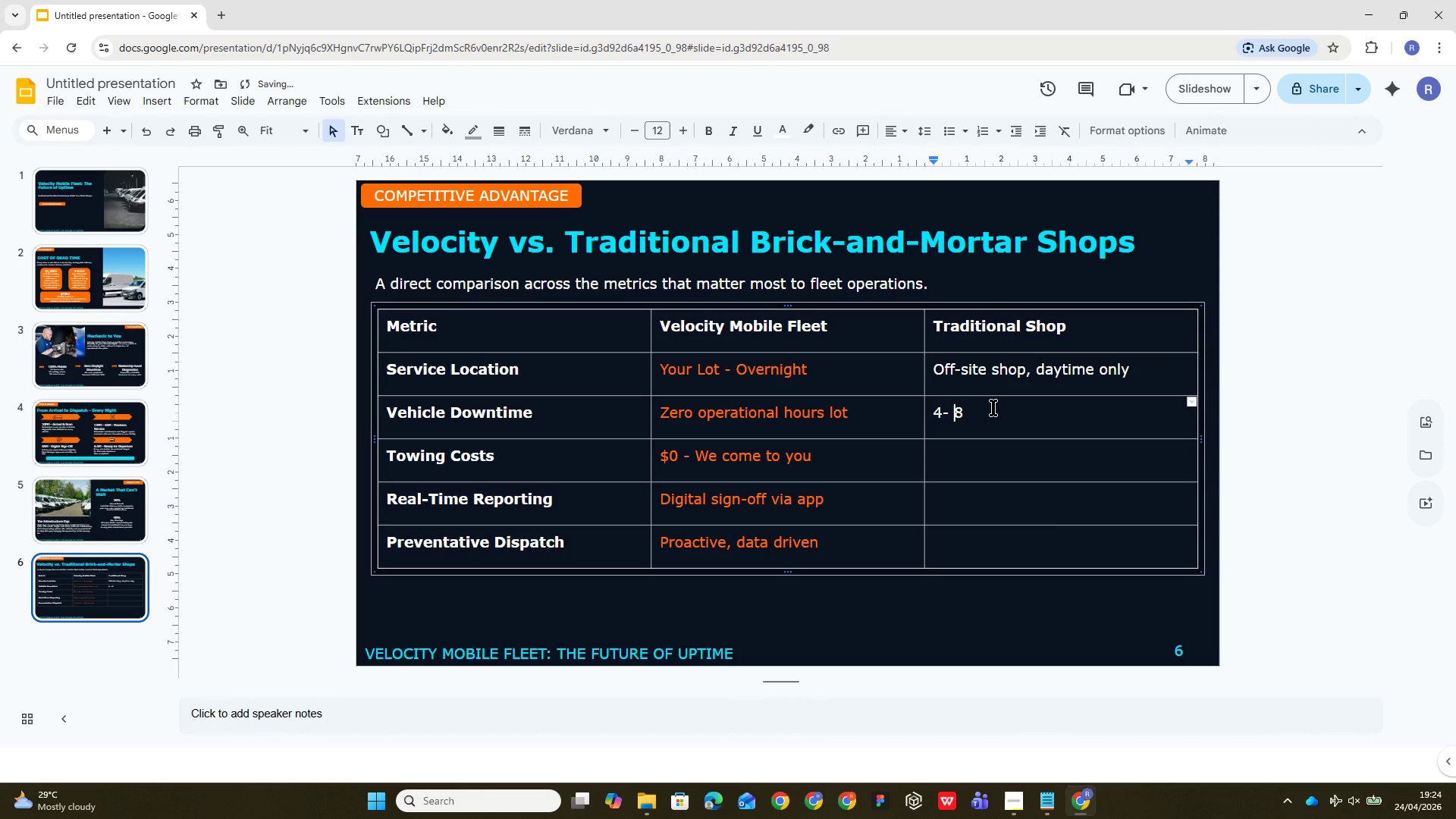 
key(ArrowRight)
 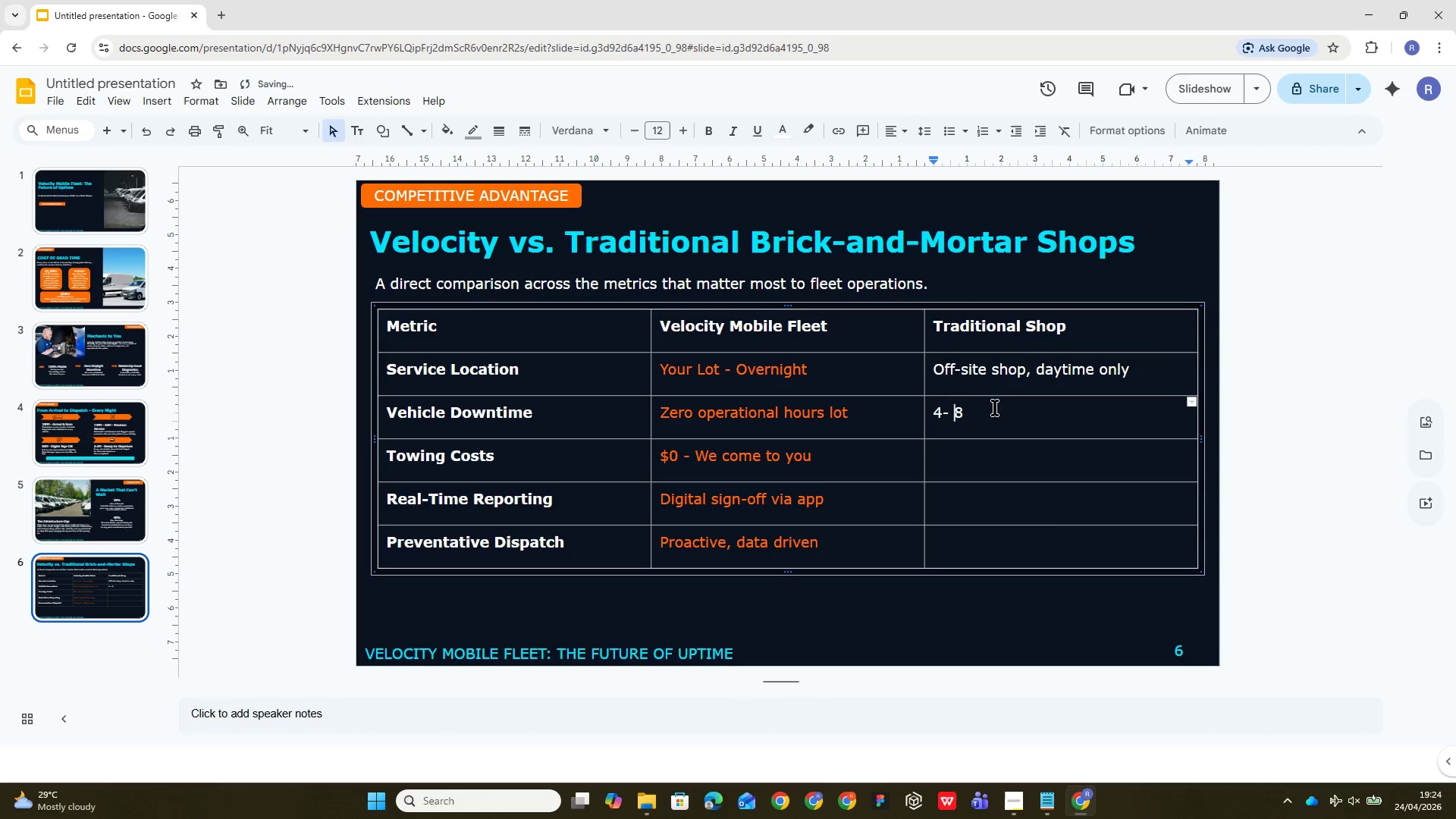 
key(Backspace)
 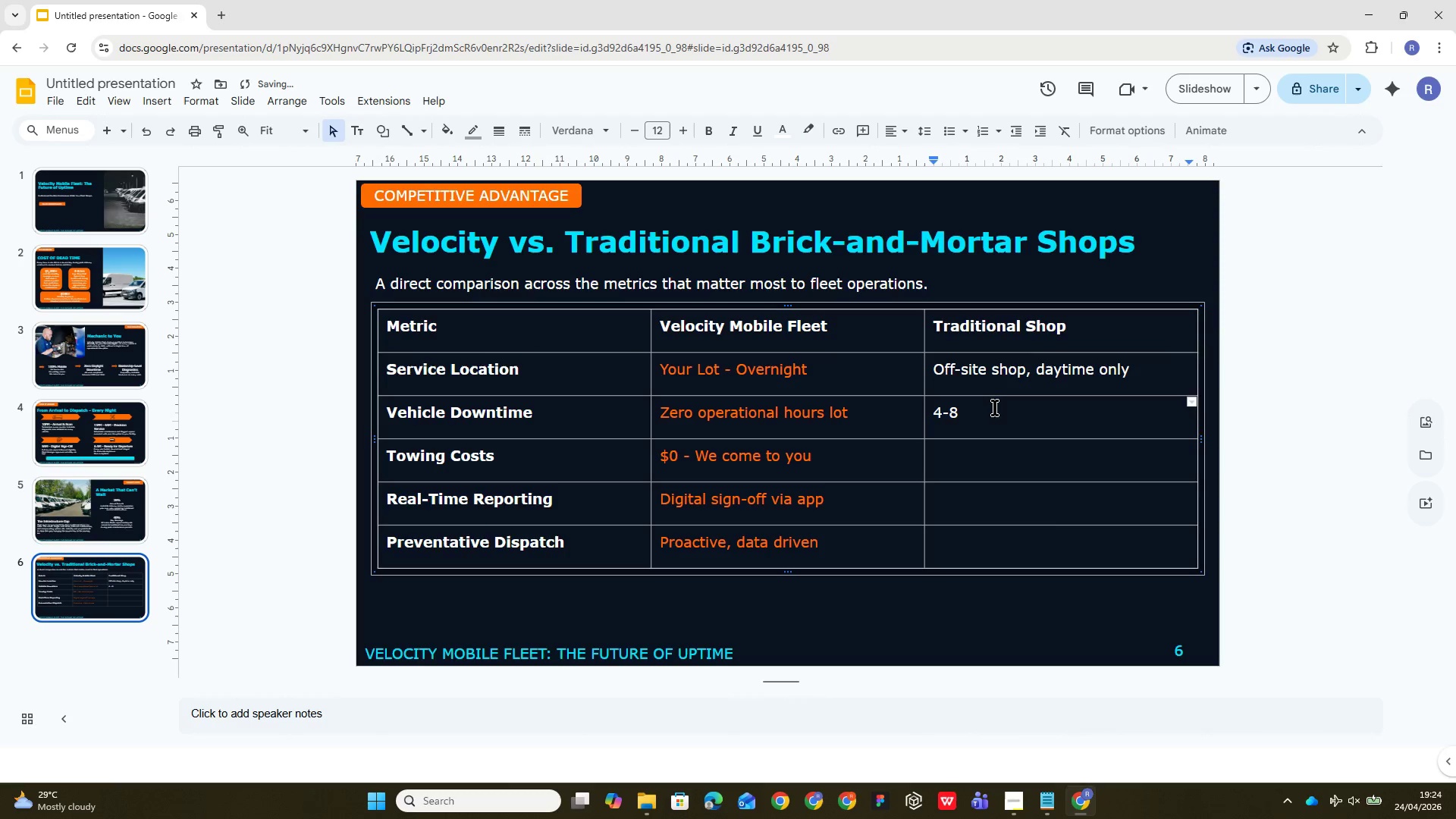 
key(ArrowRight)
 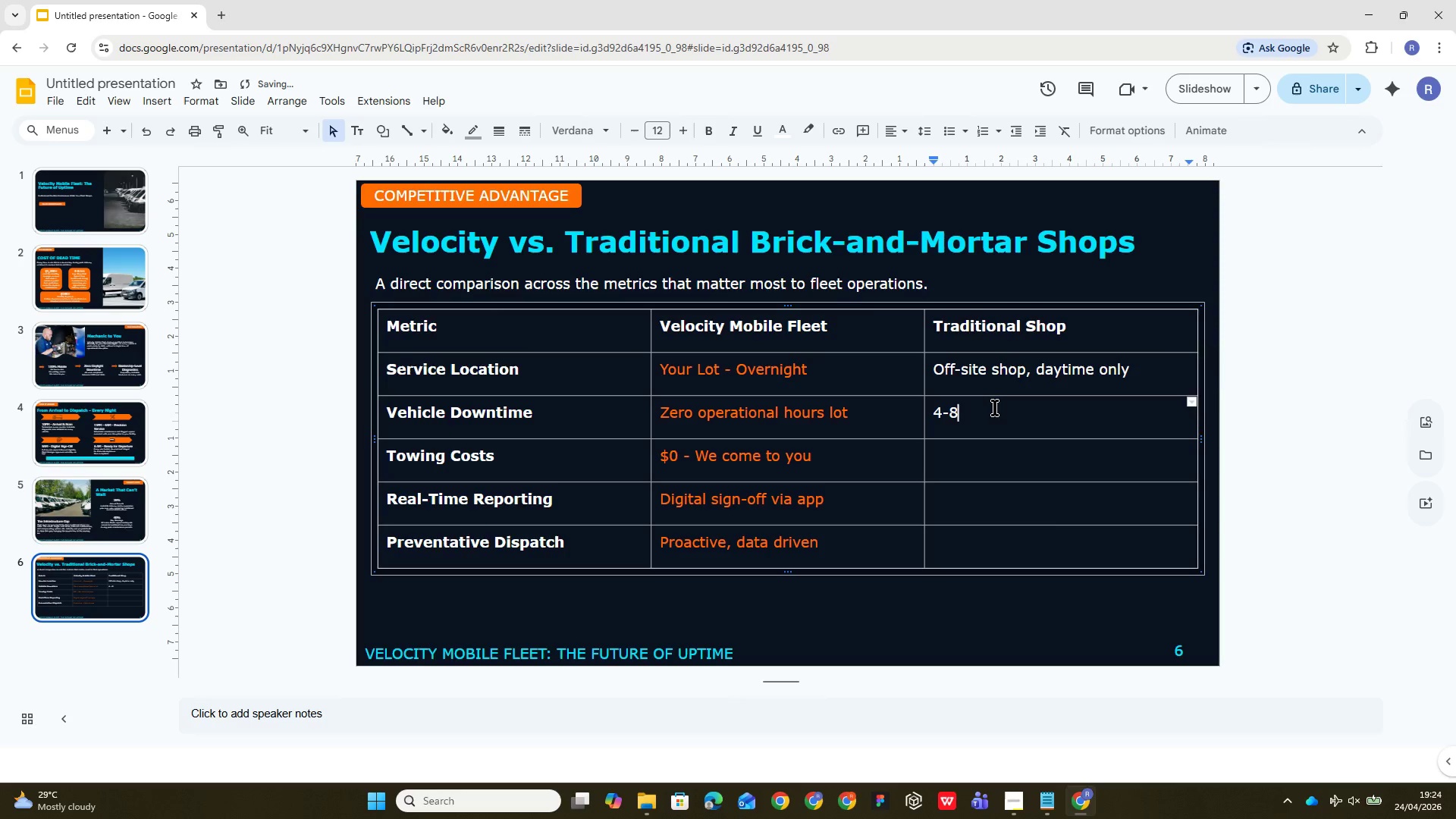 
type( hrs during p)
 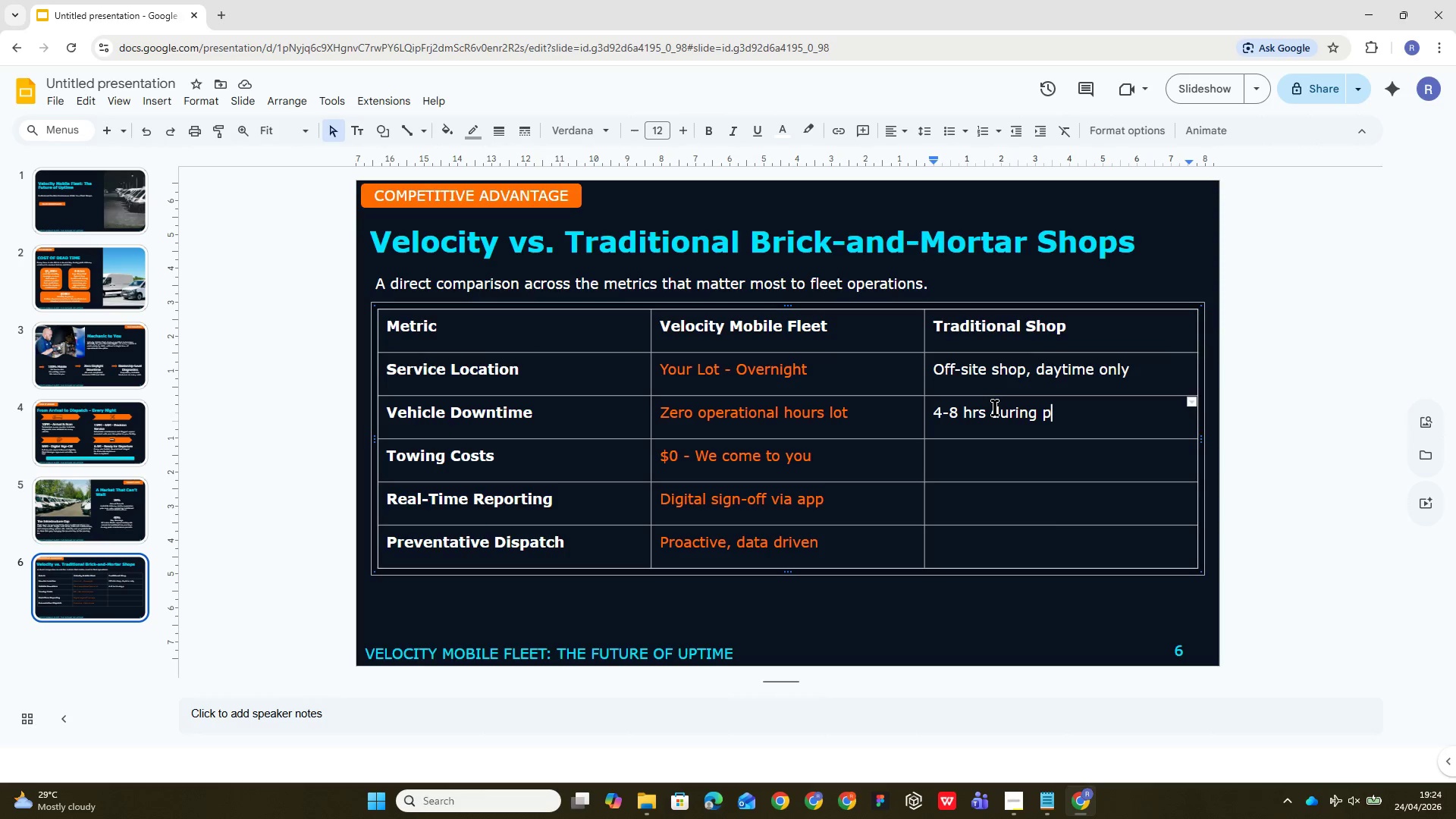 
wait(14.22)
 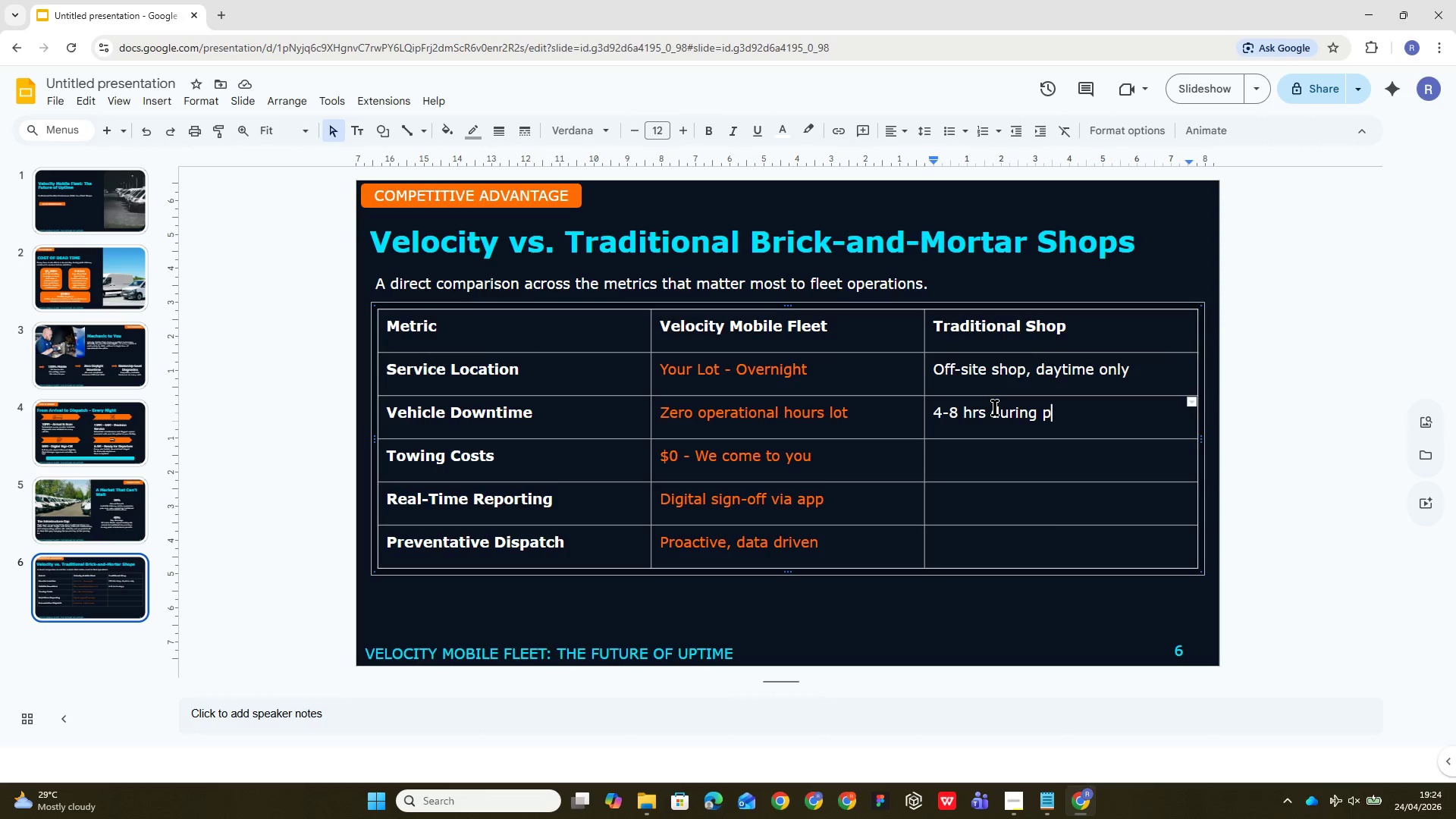 
type(eak )
 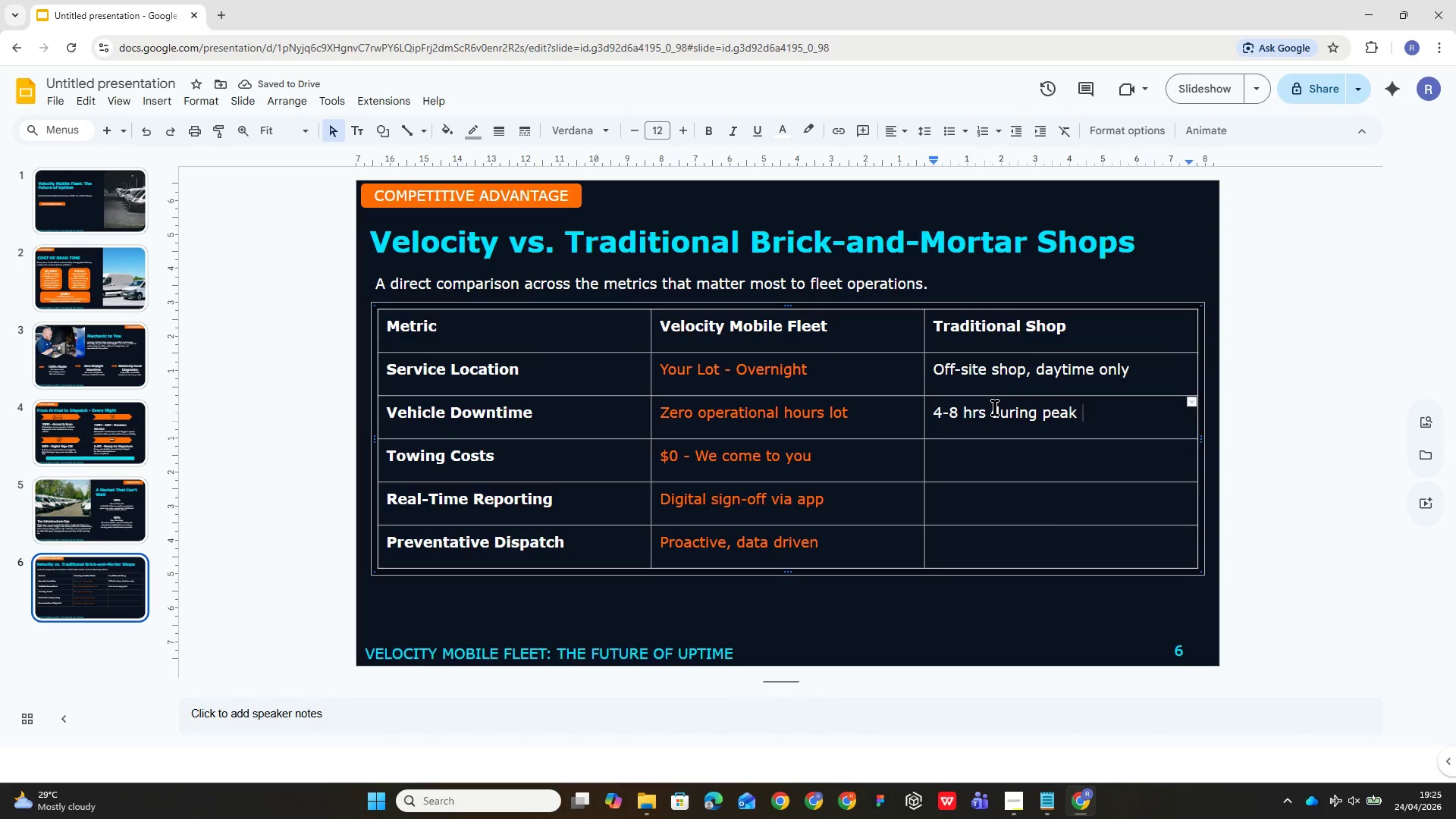 
wait(5.75)
 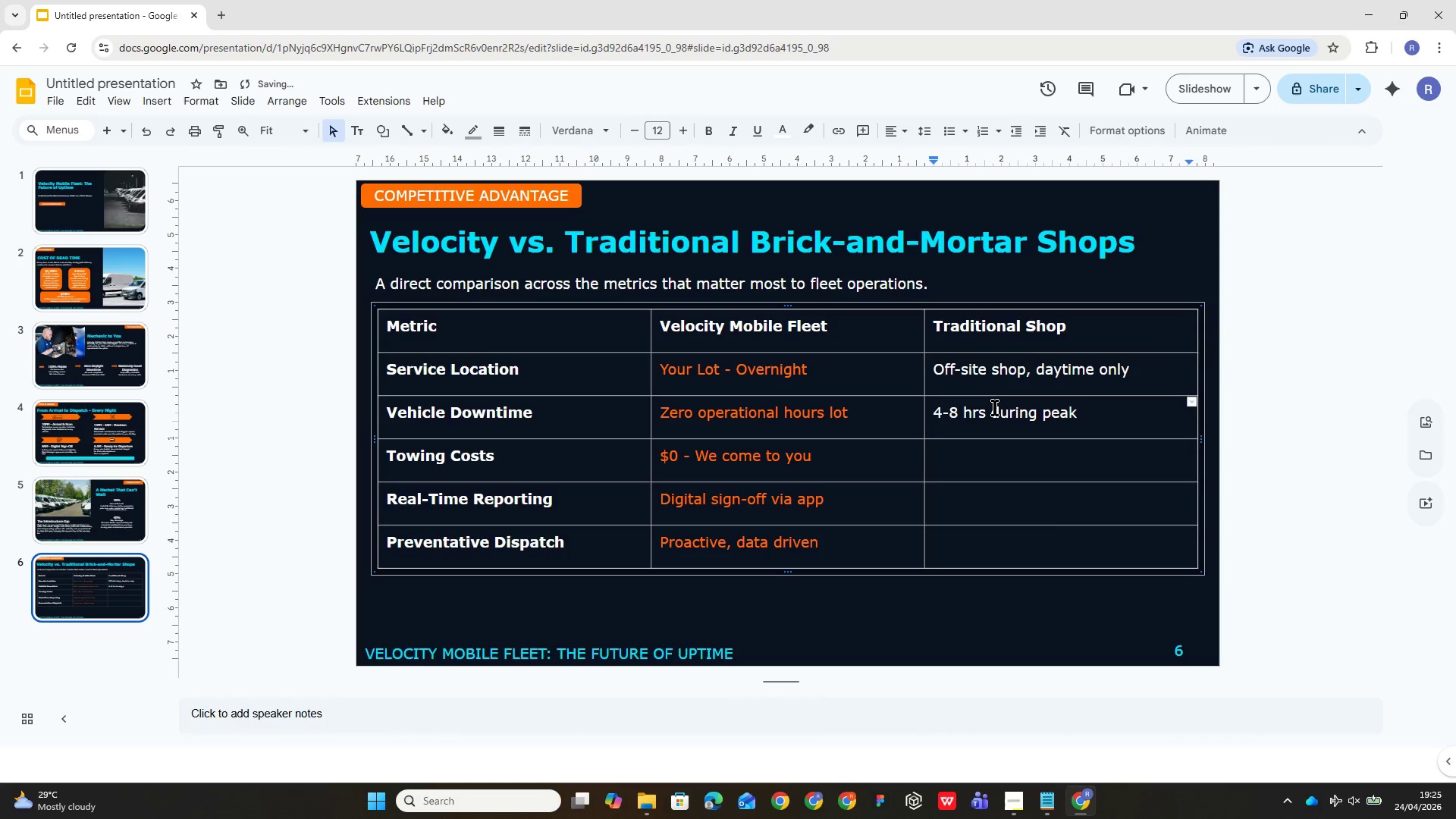 
type(window)
 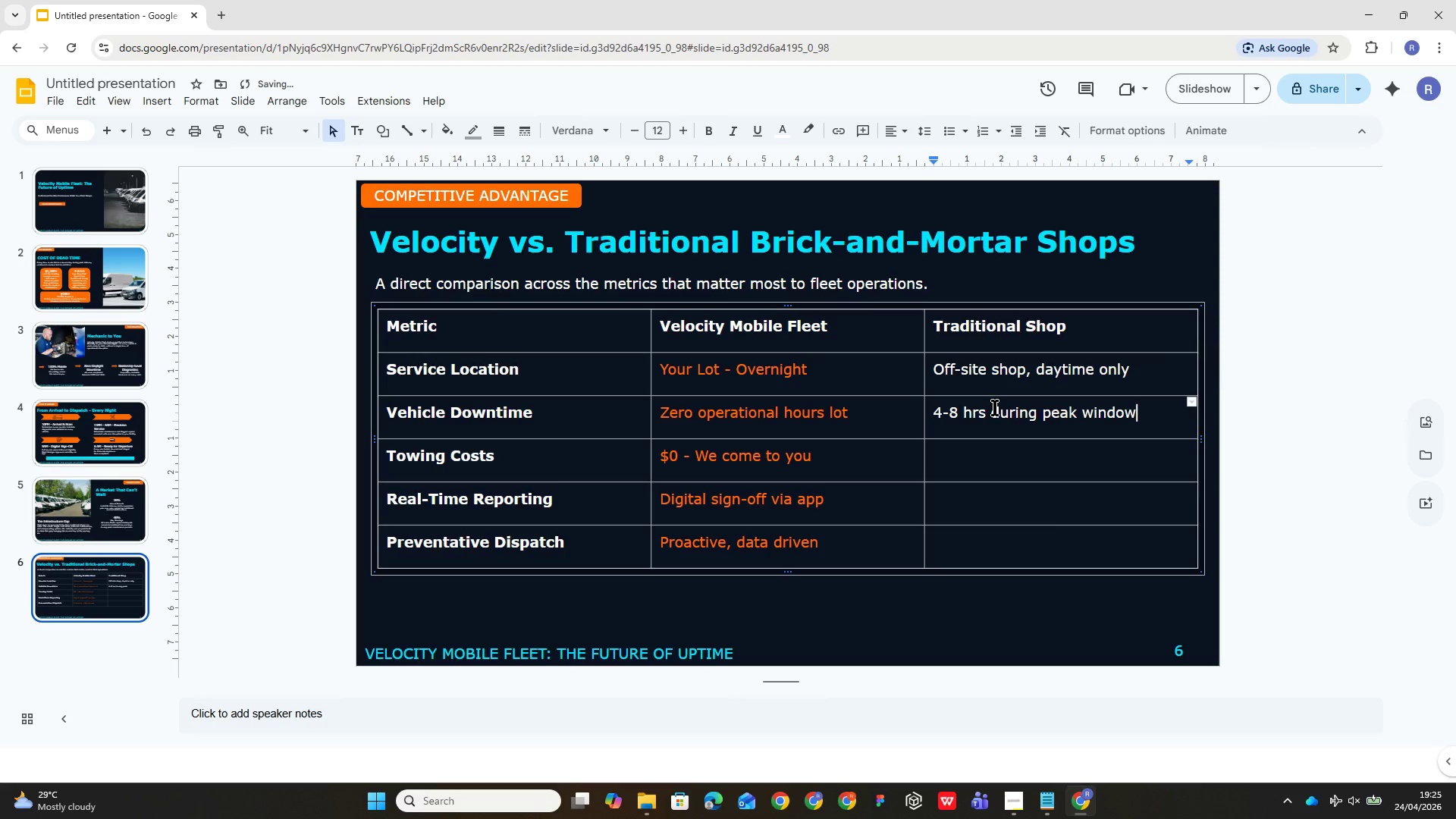 
key(ArrowDown)
 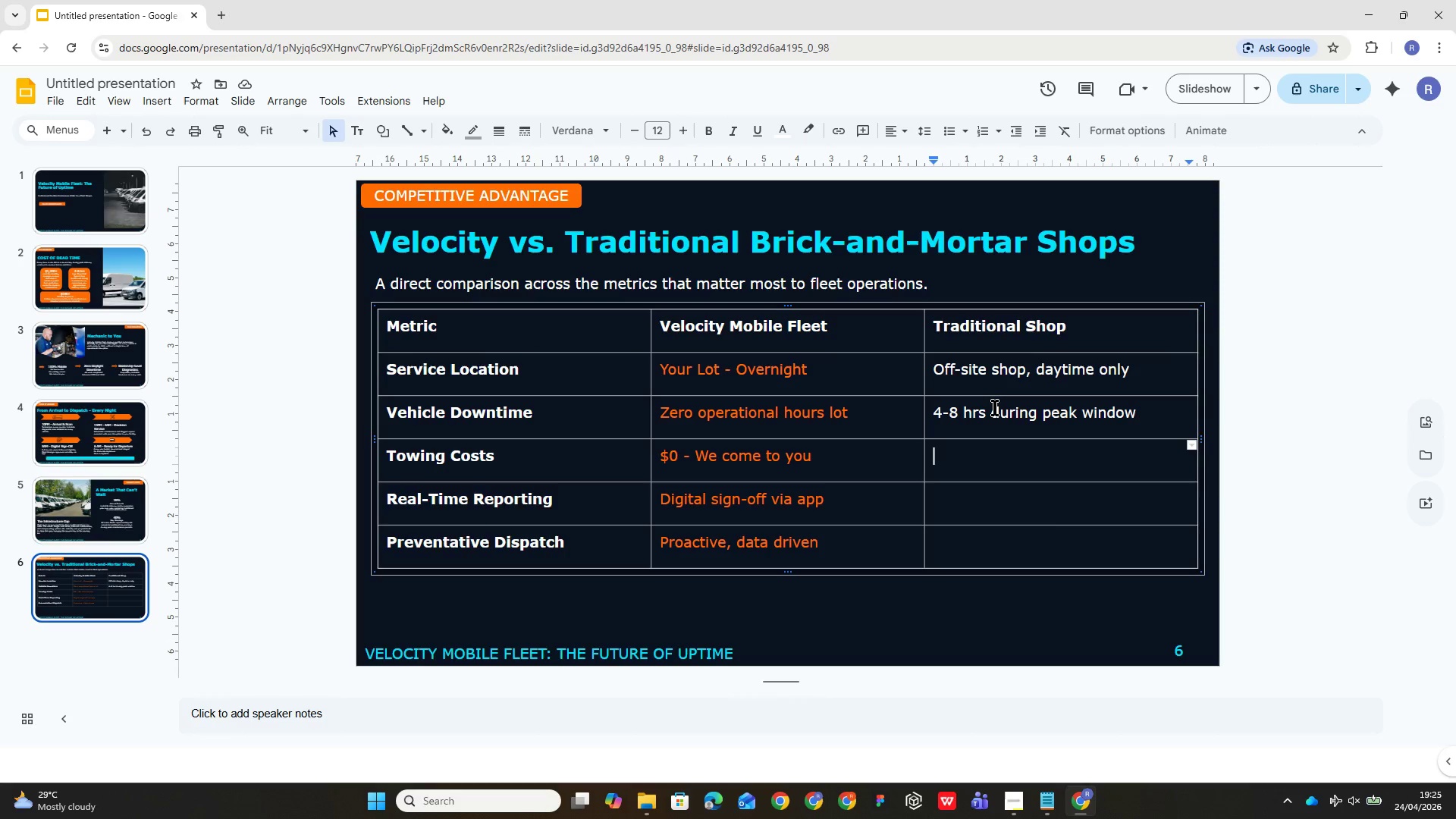 
wait(6.2)
 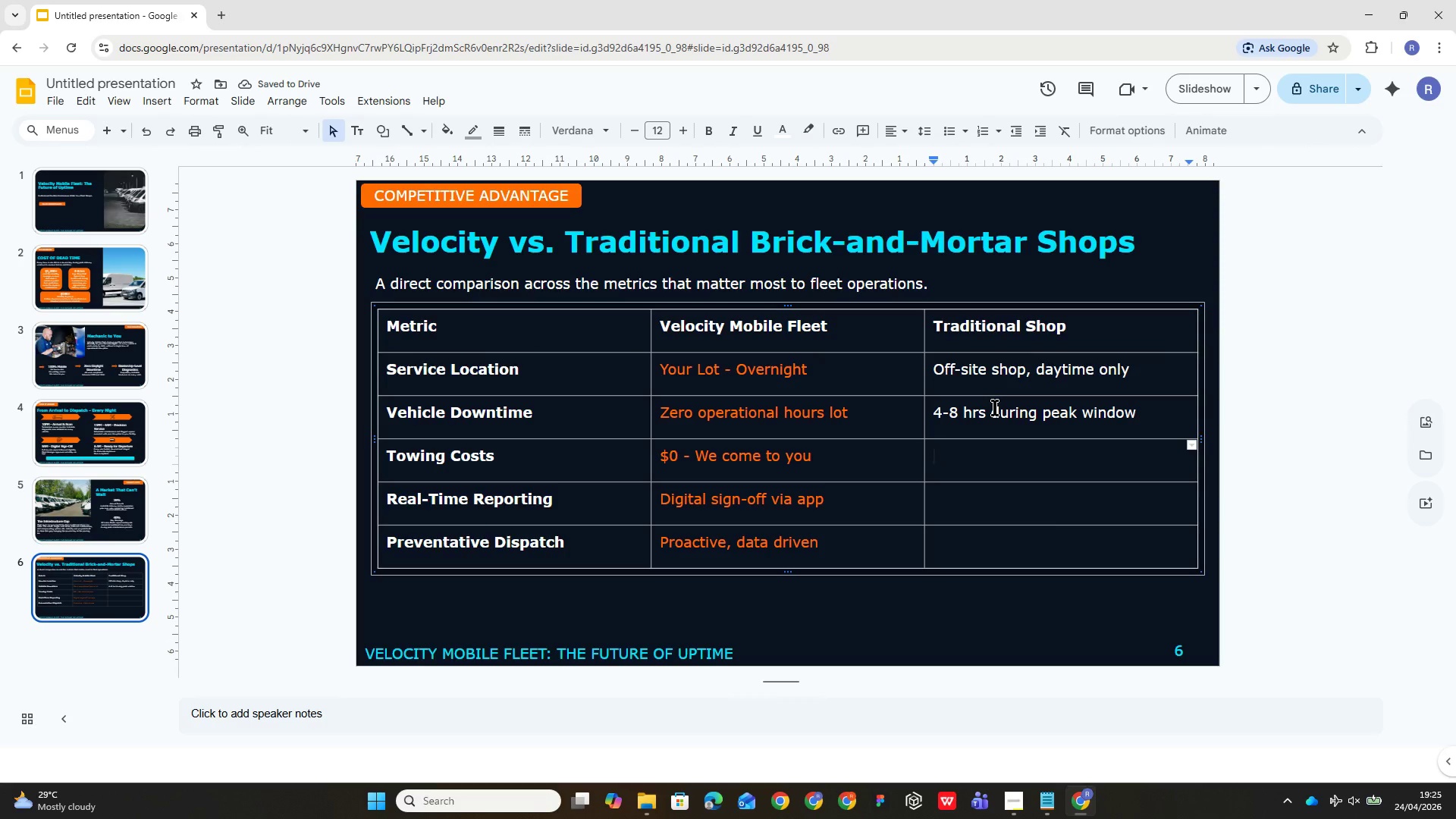 
key(Shift+4)
 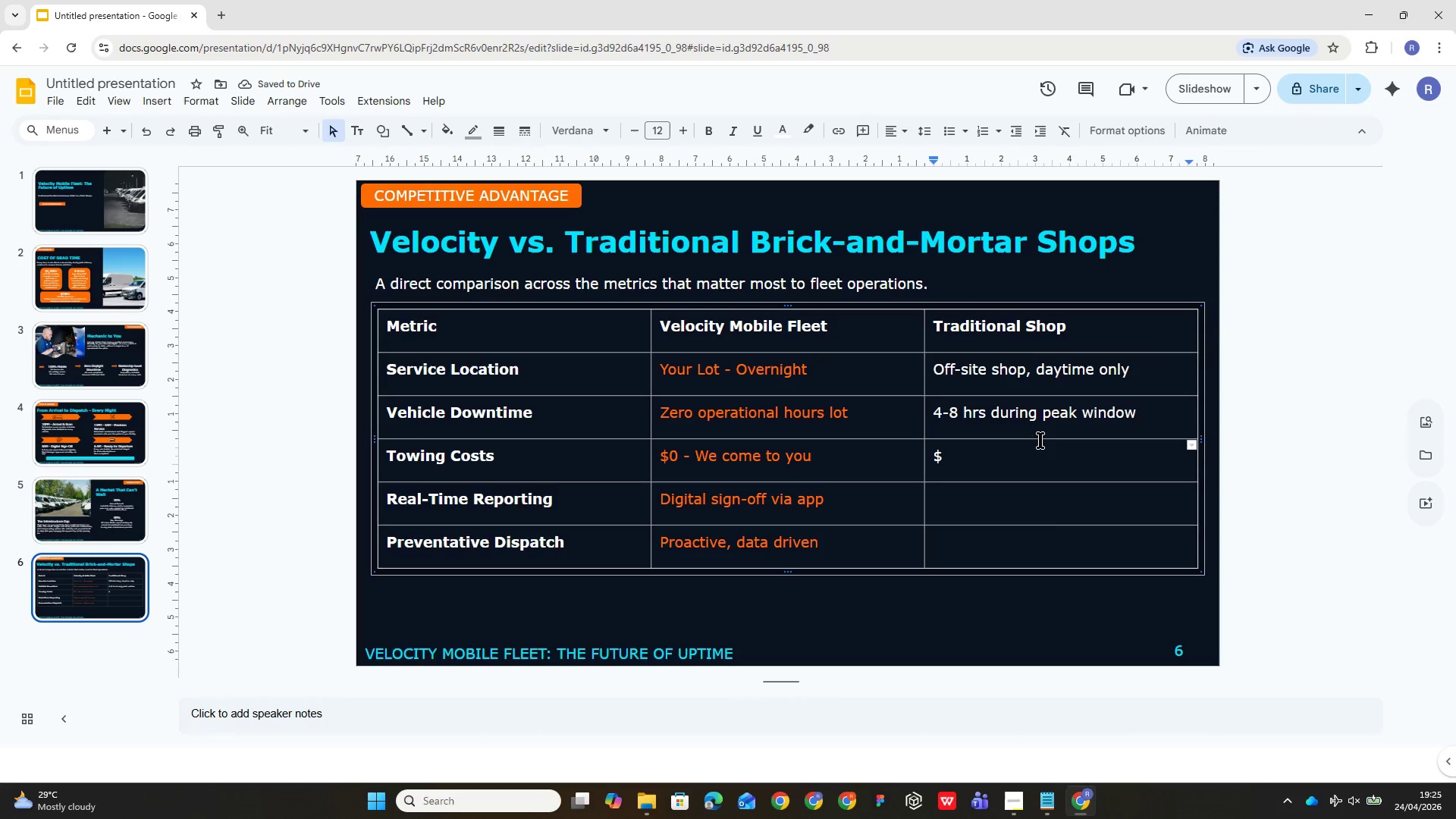 
left_click([1031, 460])
 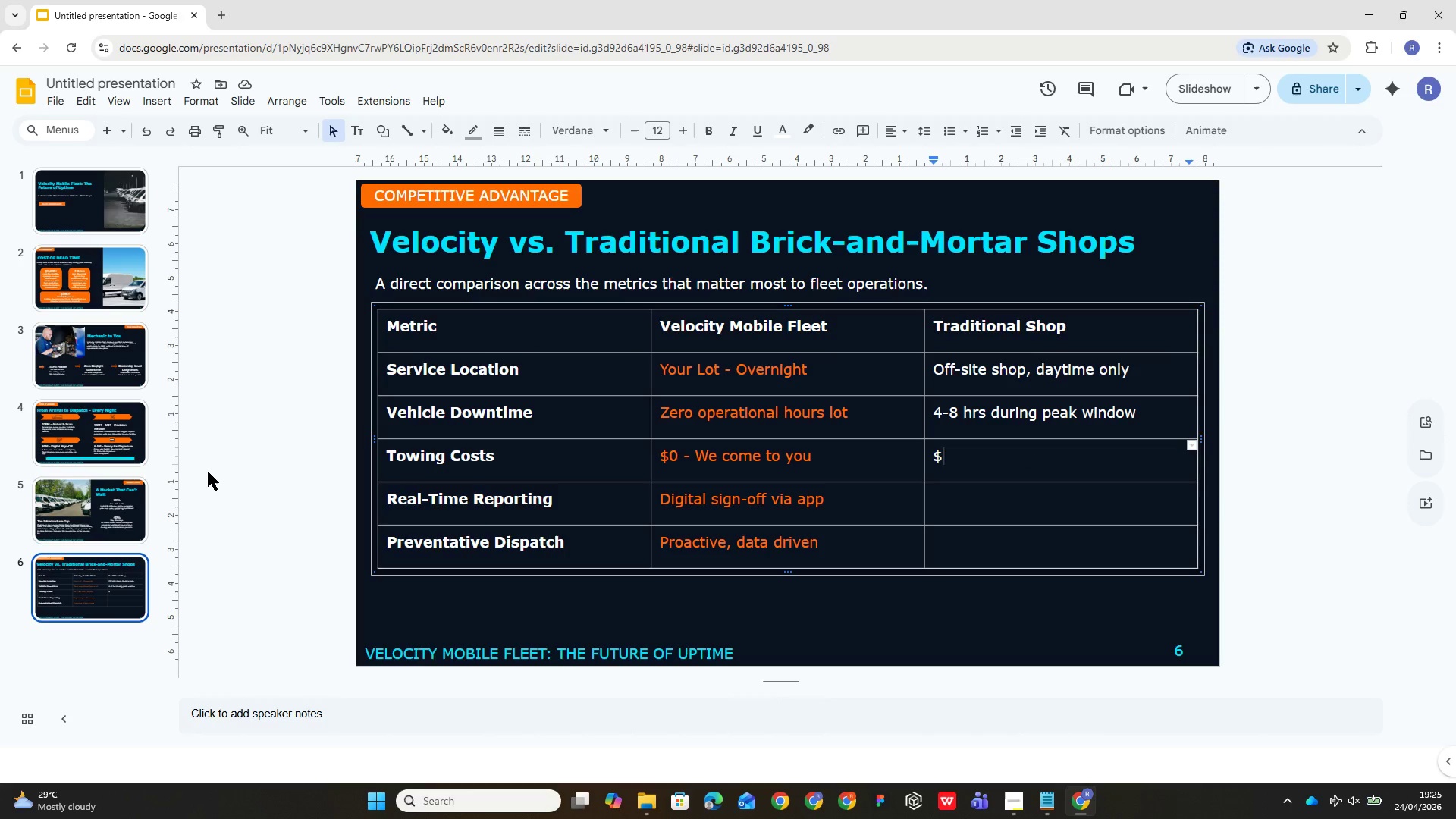 
wait(7.33)
 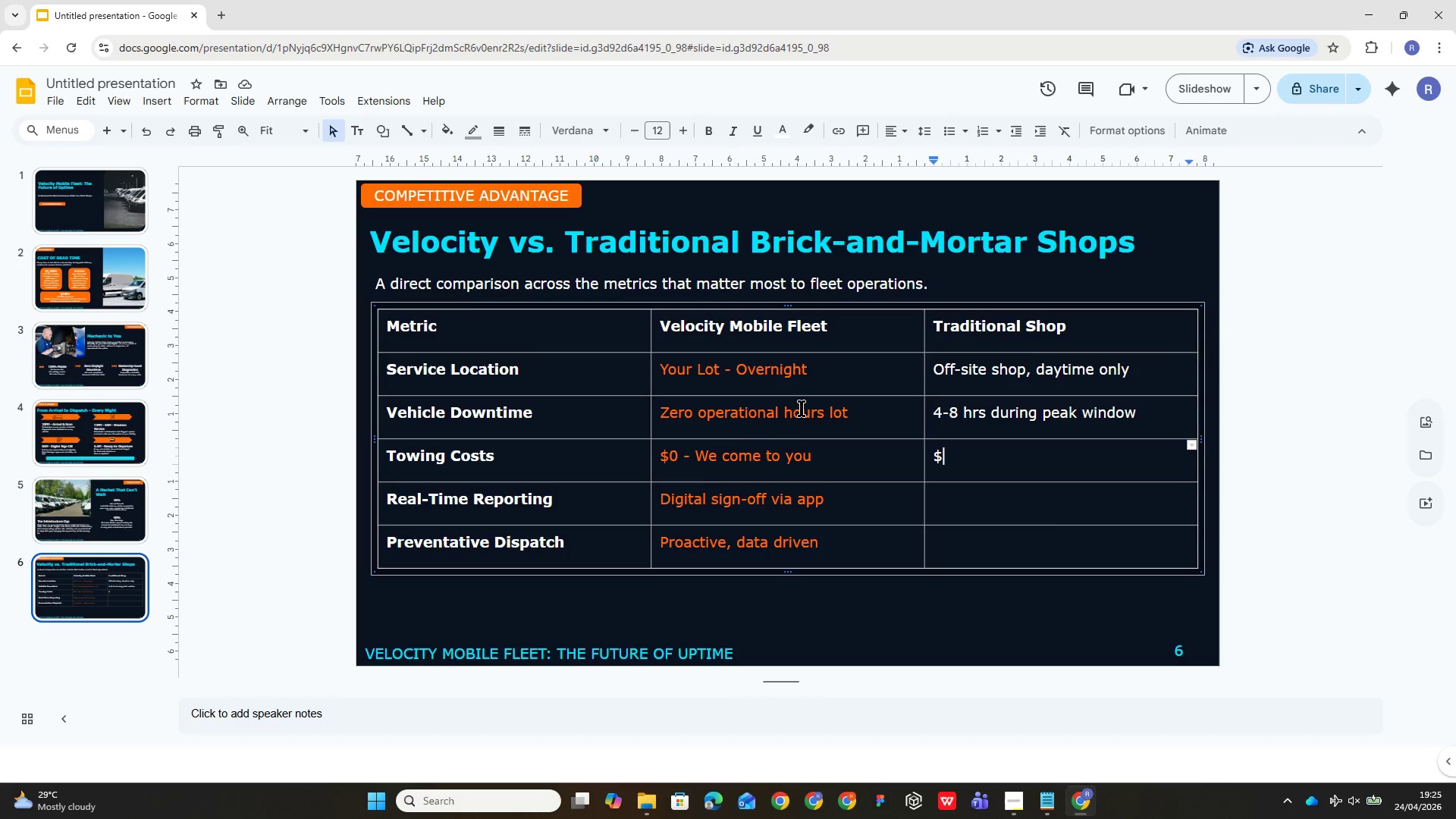 
type(150-$400 per incident)
 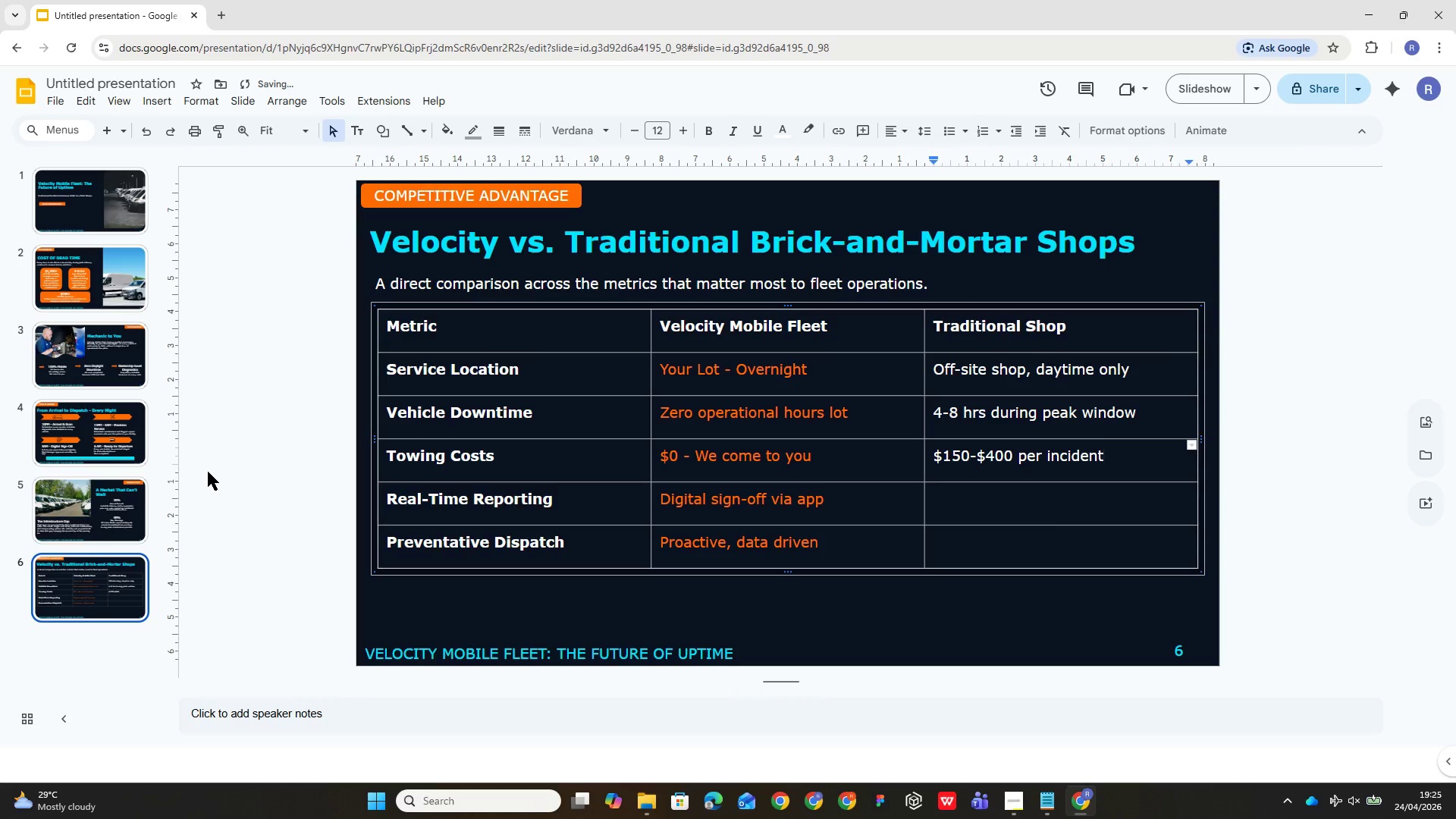 
wait(8.19)
 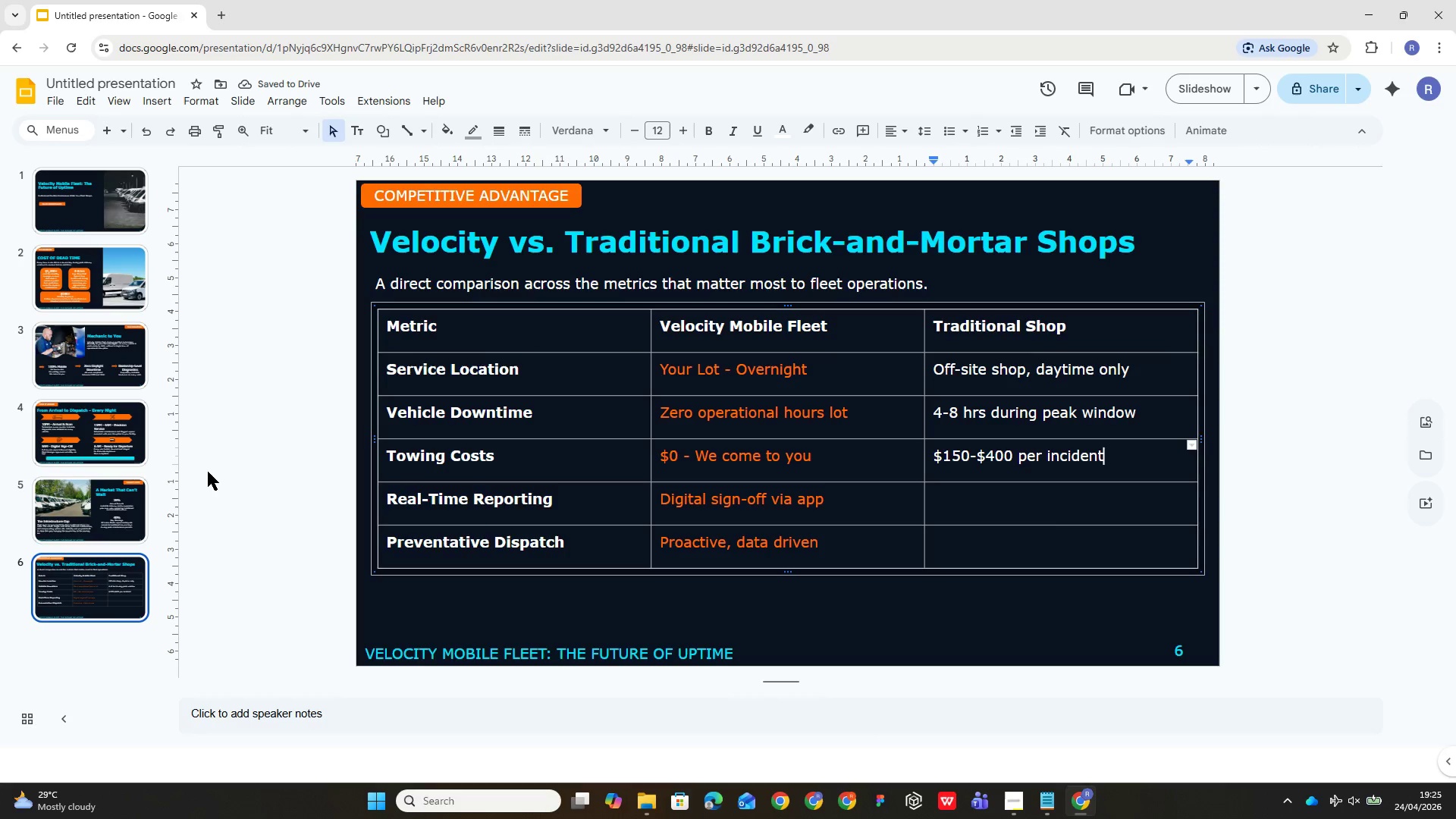 
key(ArrowDown)
 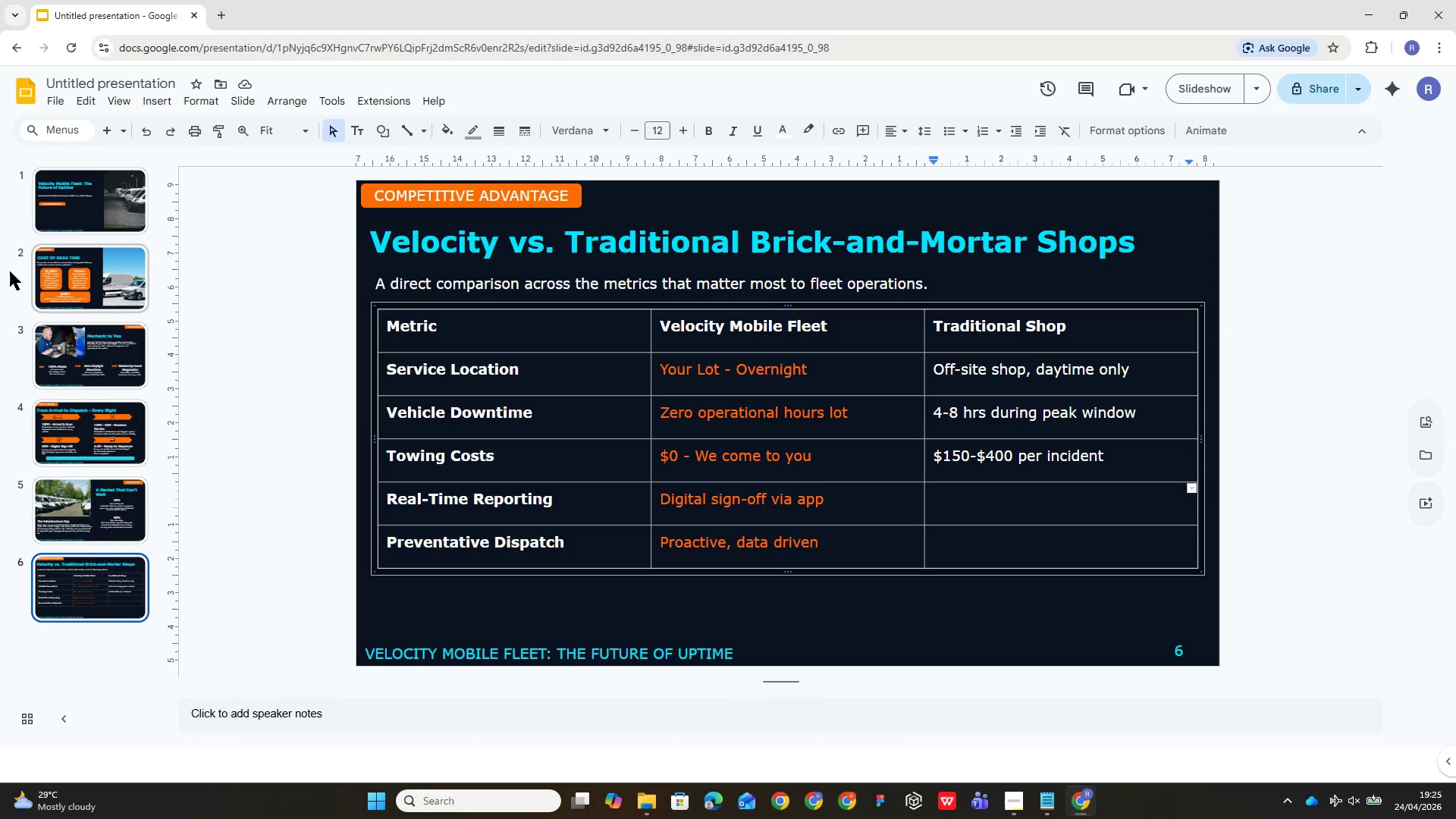 
wait(7.41)
 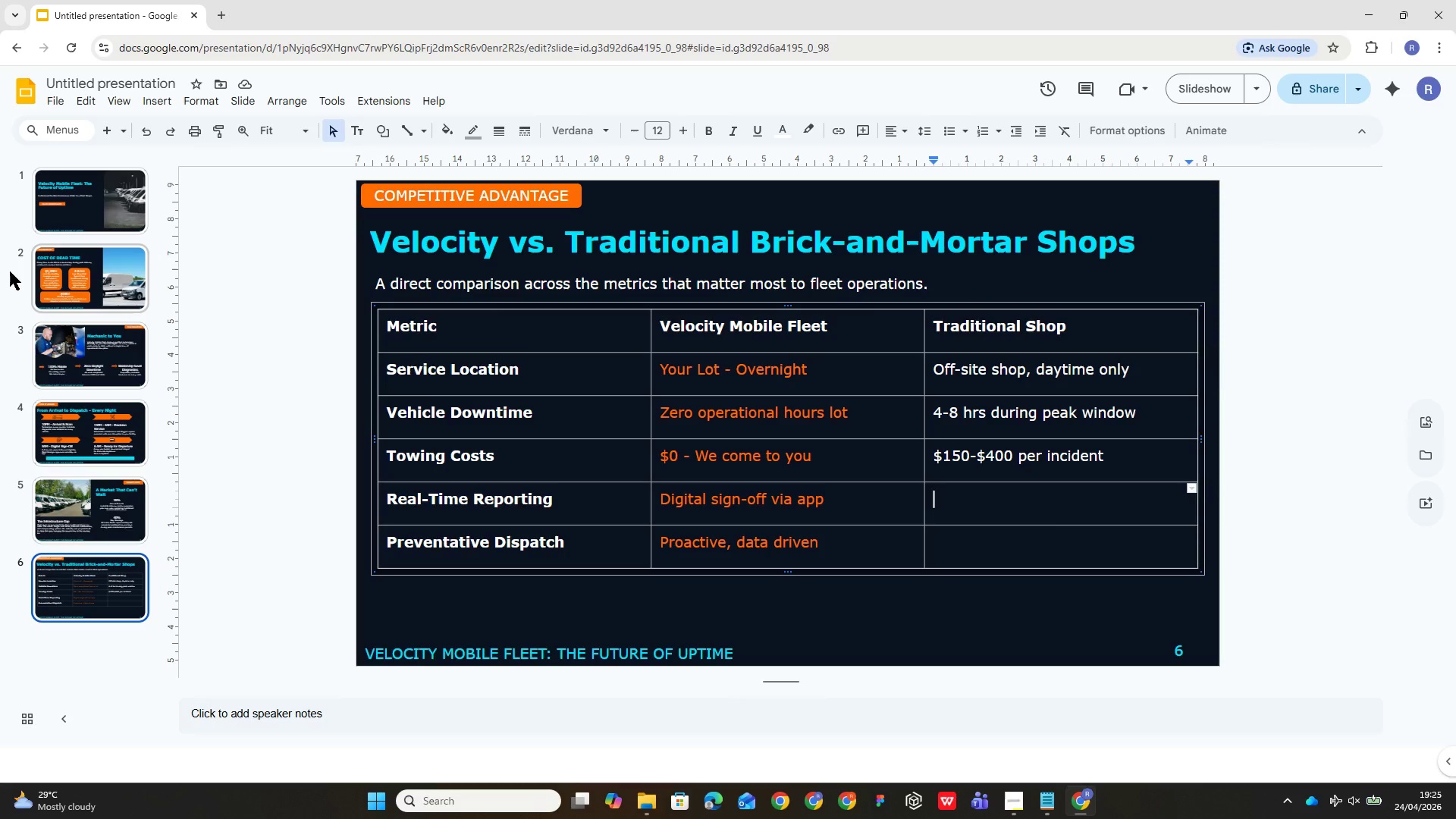 
key(CapsLock)
 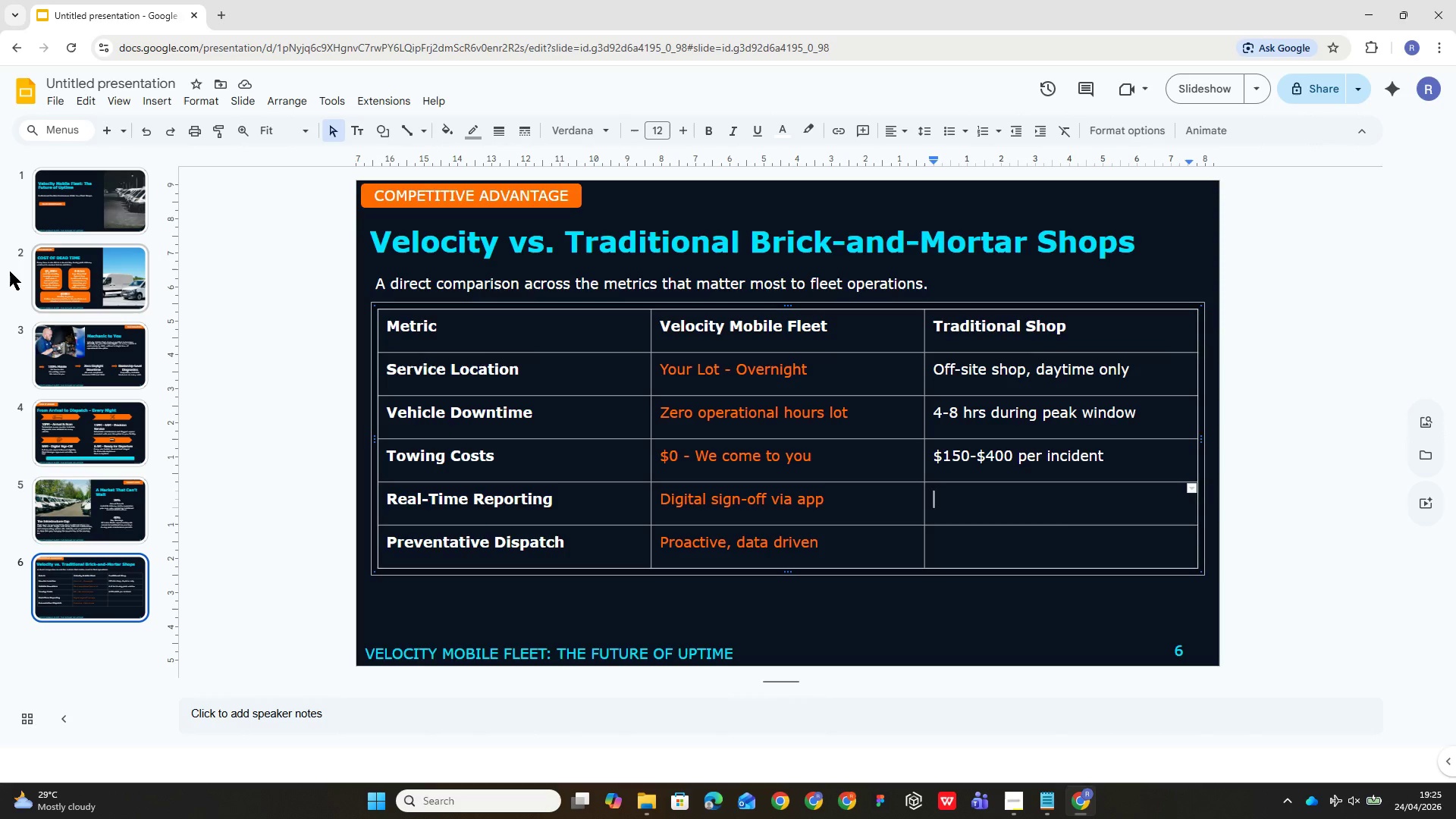 
key(P)
 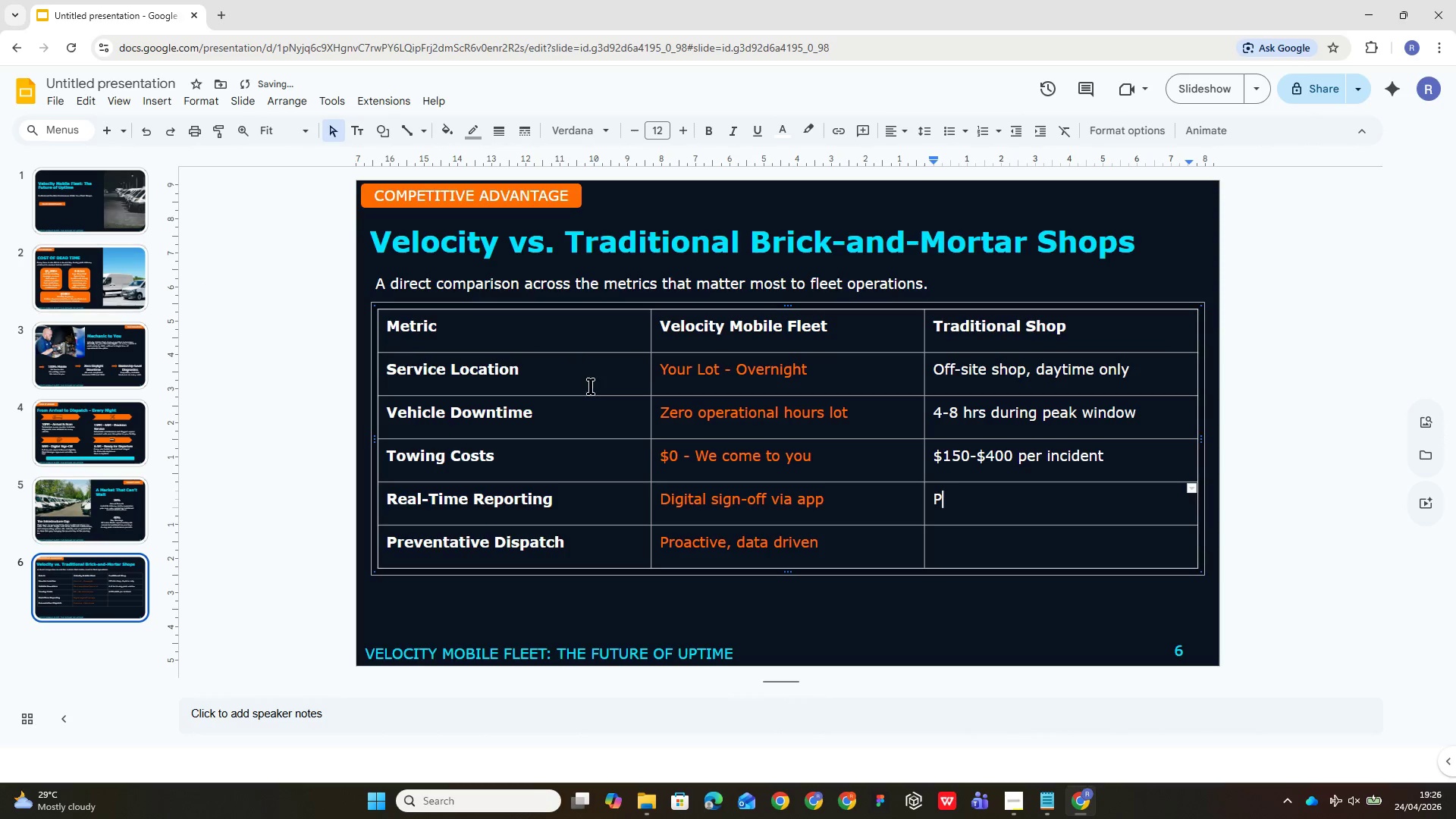 
left_click([676, 459])
 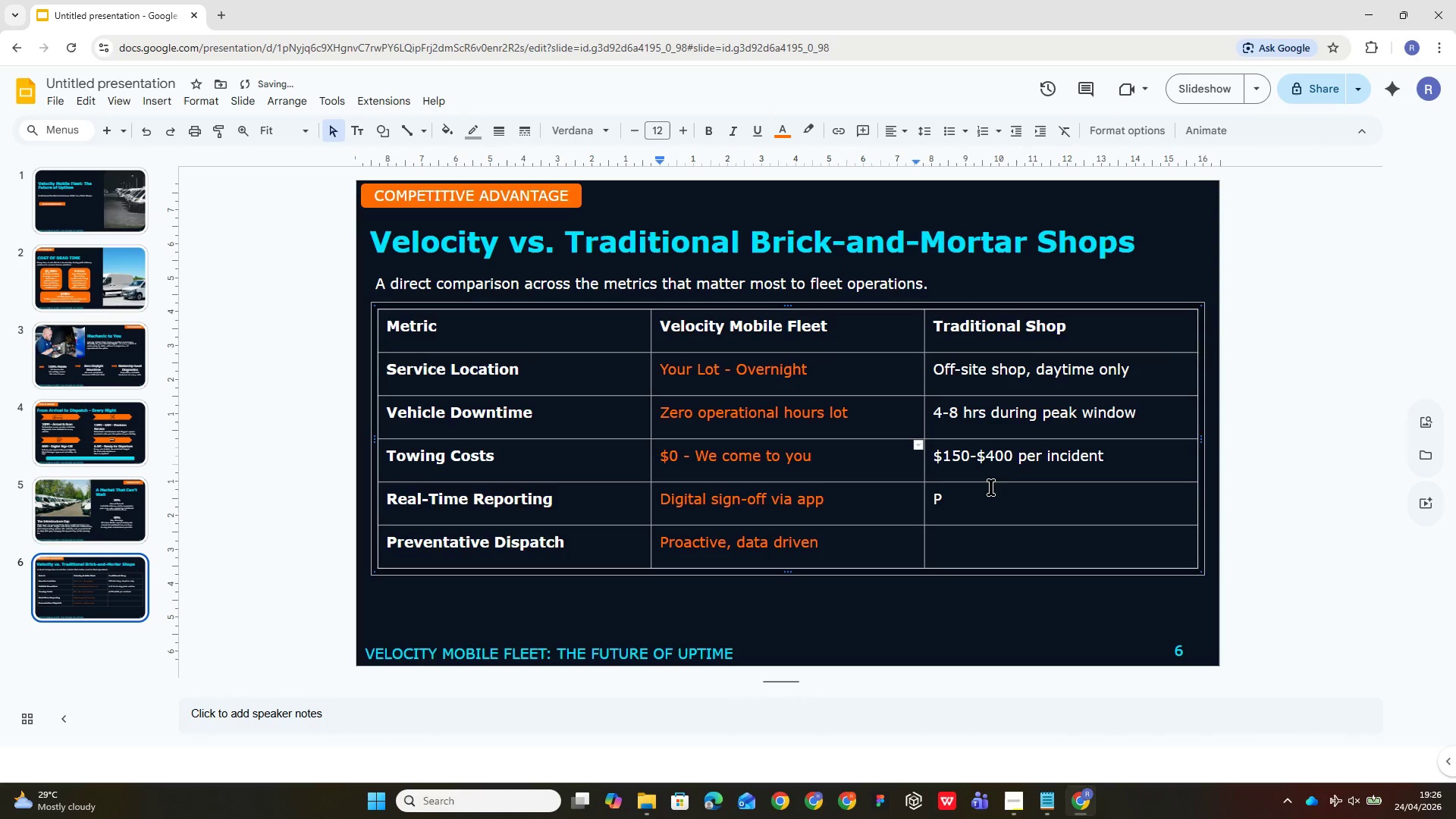 
left_click([991, 490])
 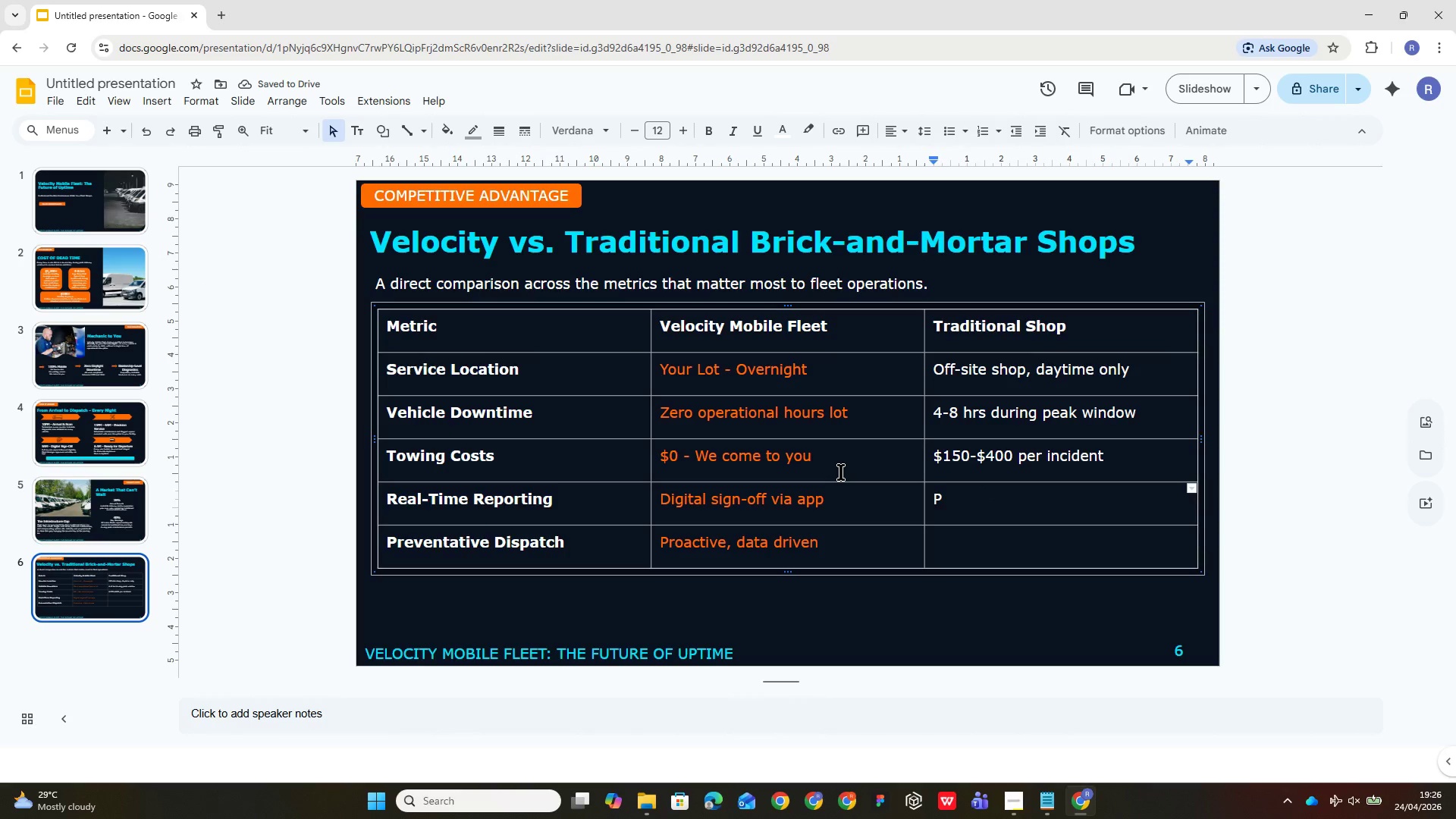 
type(aper )
 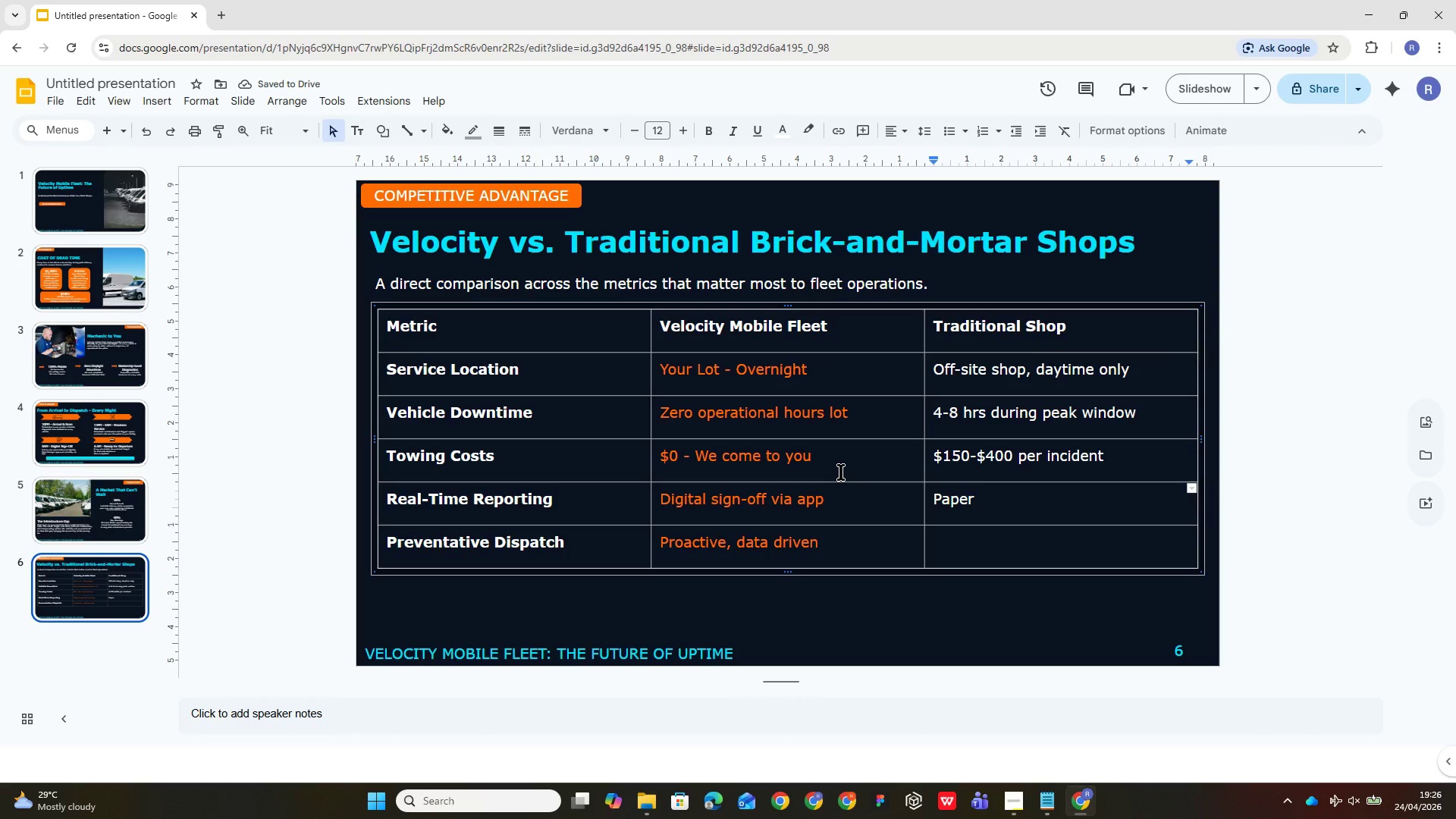 
wait(6.19)
 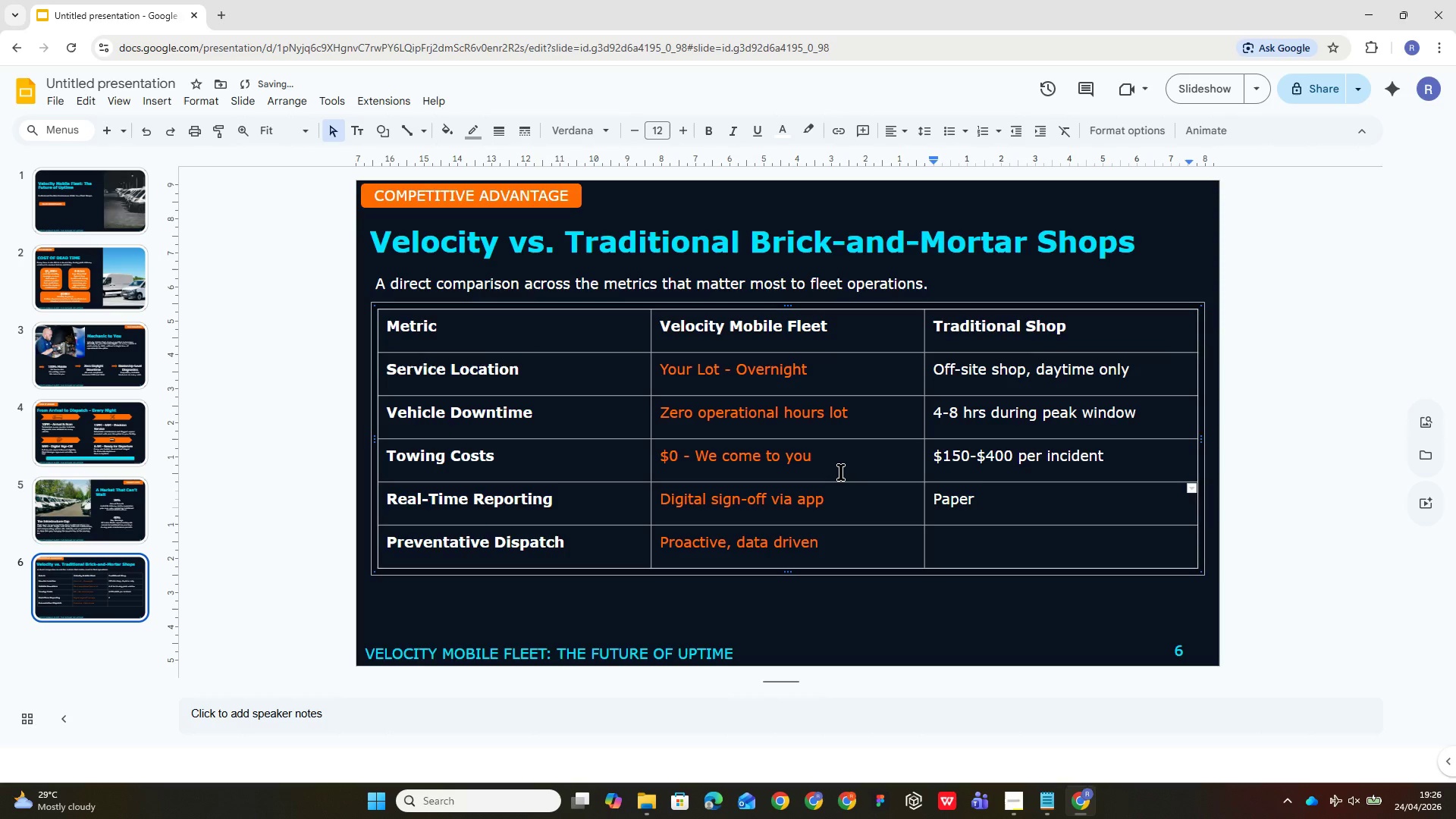 
type(invoice )
key(Backspace)
type(, next day piv)
key(Backspace)
type(ck up)
 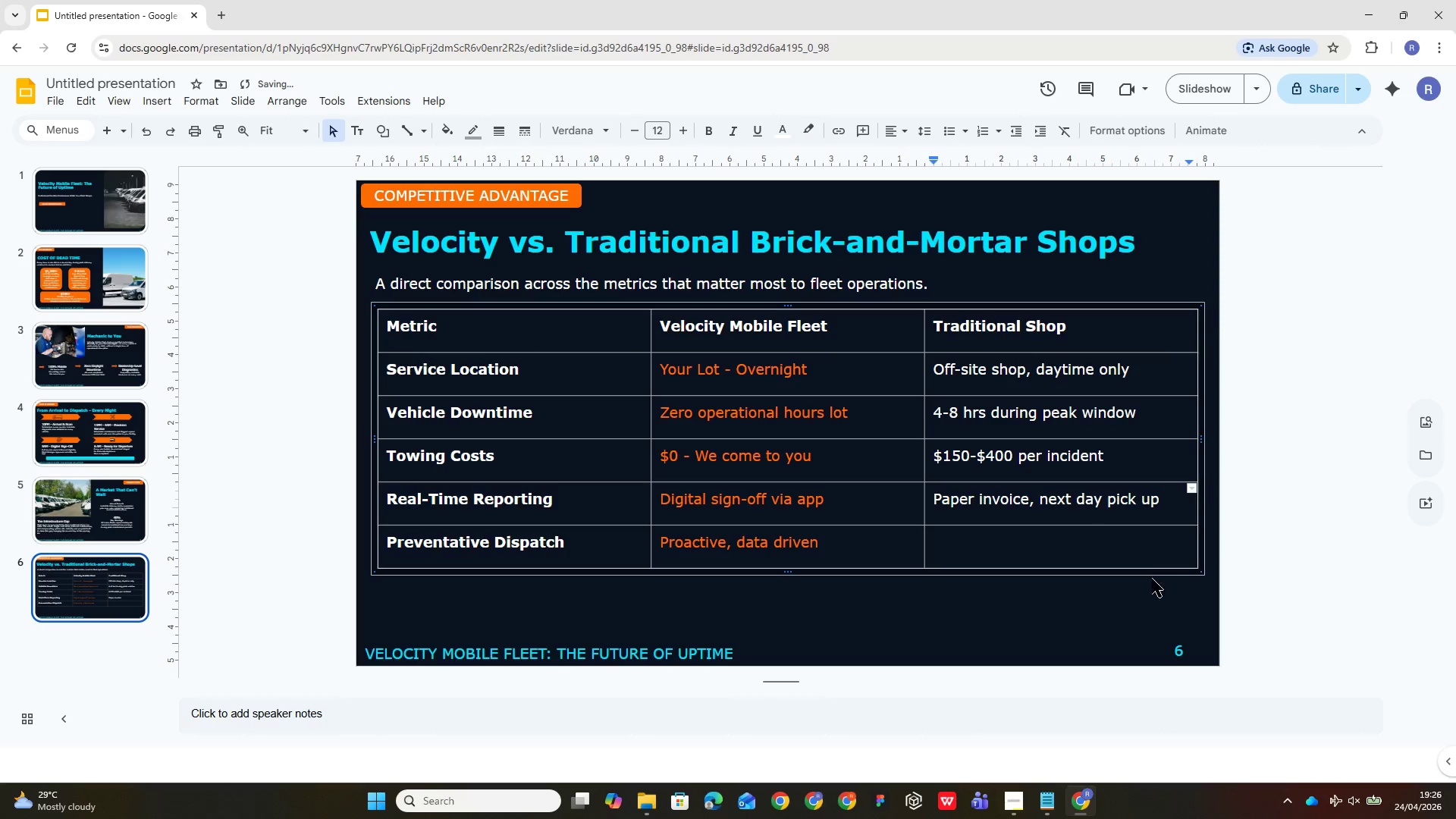 
left_click([1100, 549])
 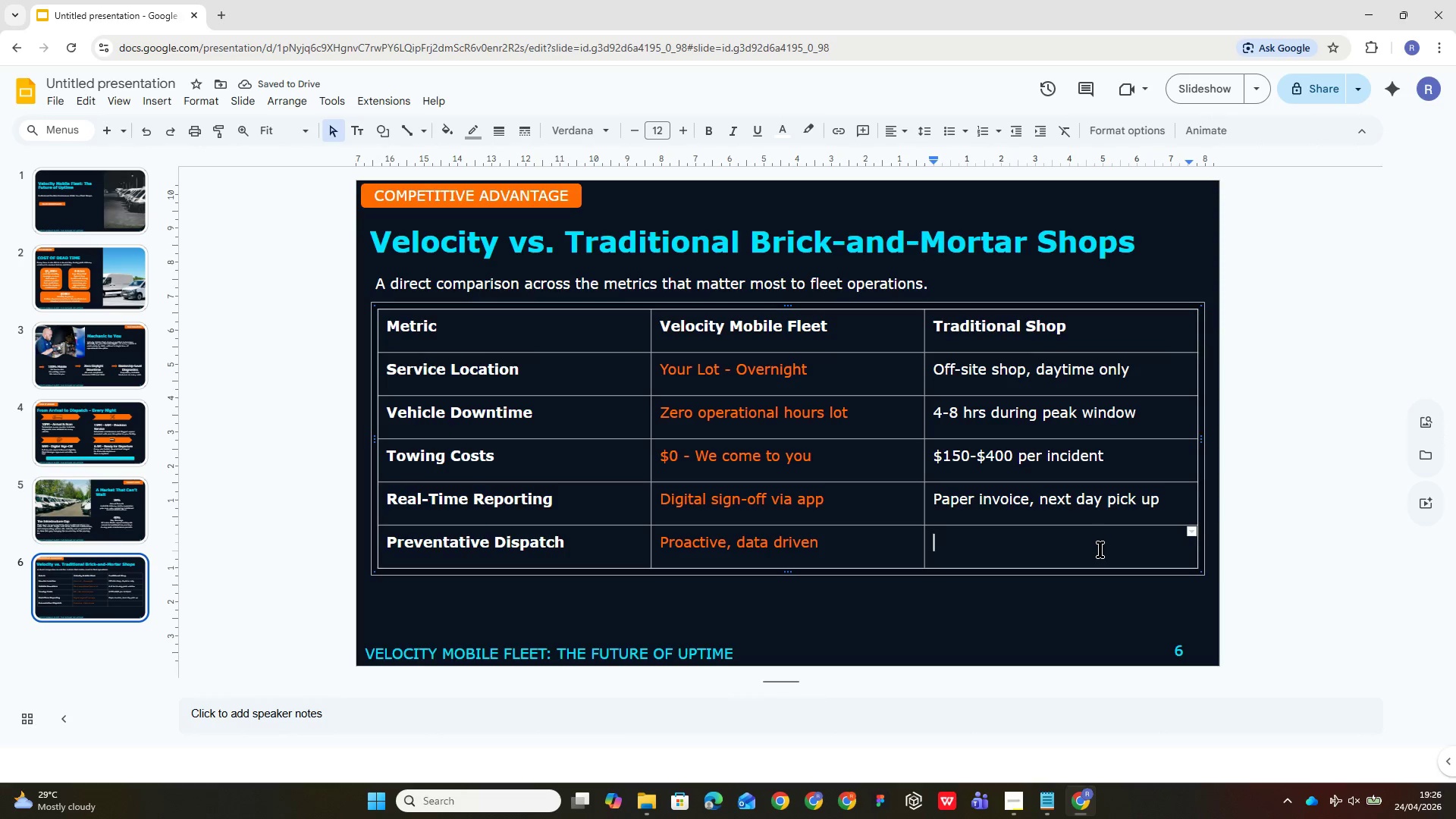 
type(Reactive, break-fix model)
 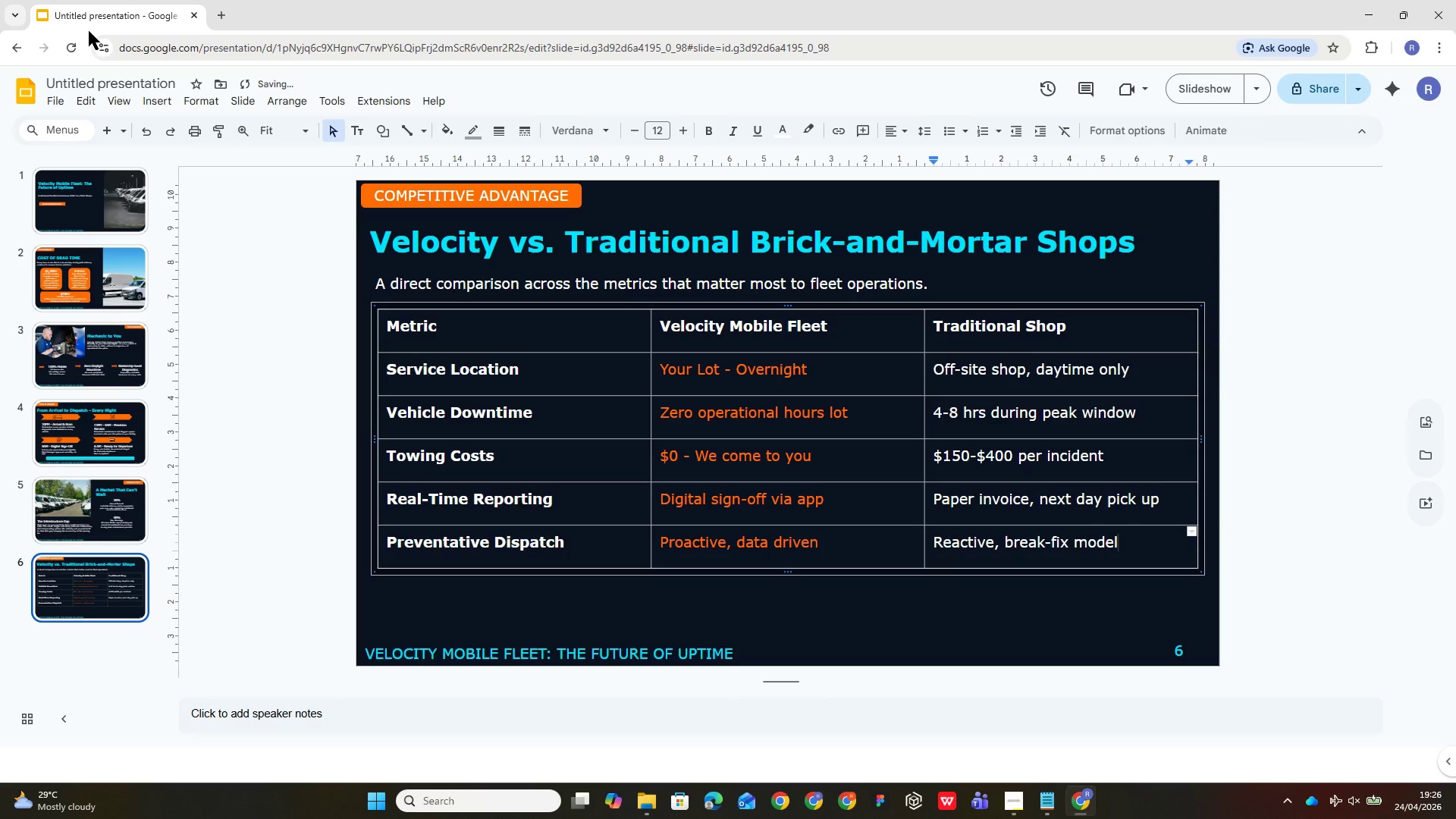 
left_click([68, 181])
 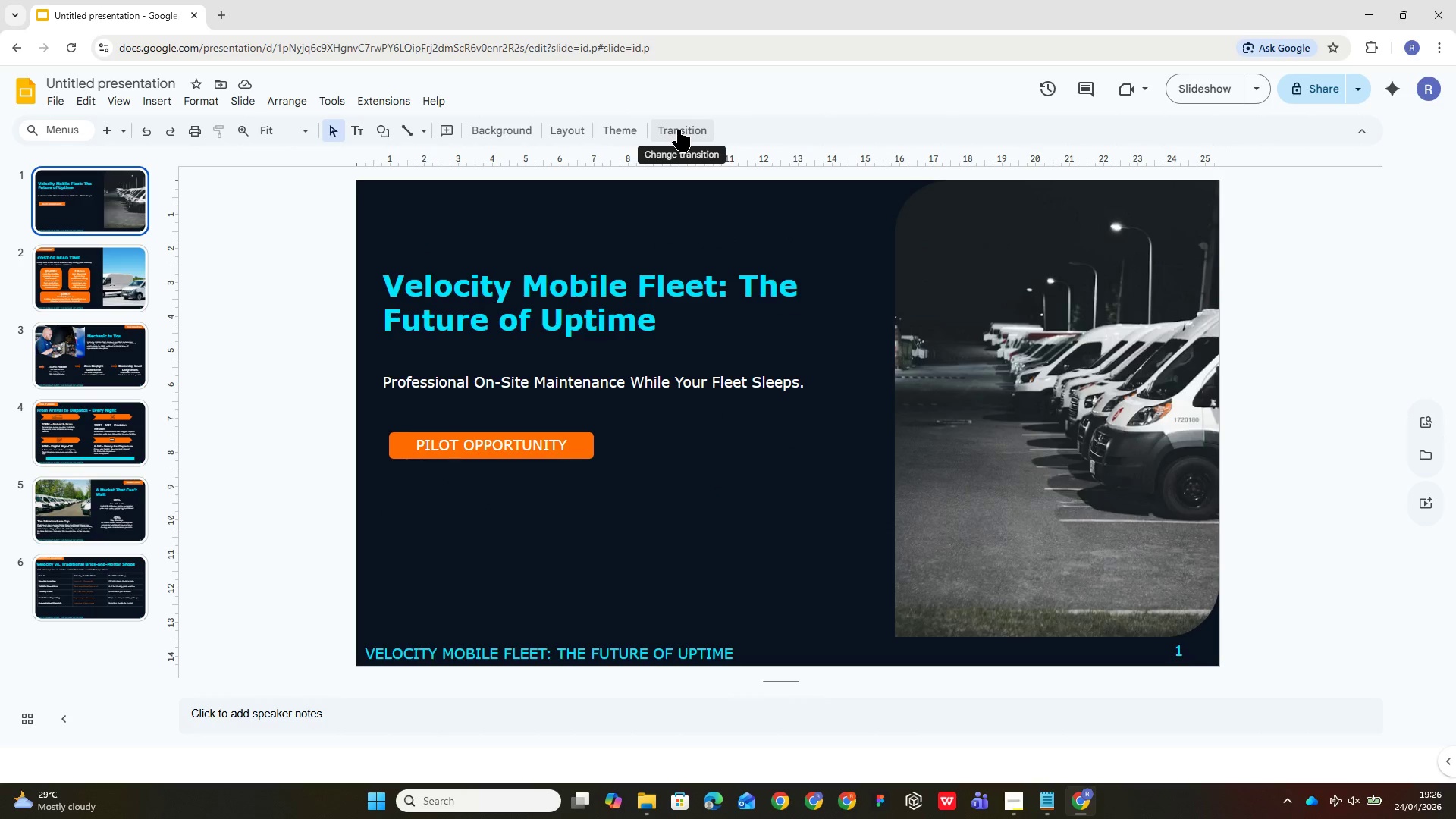 
left_click([679, 130])
 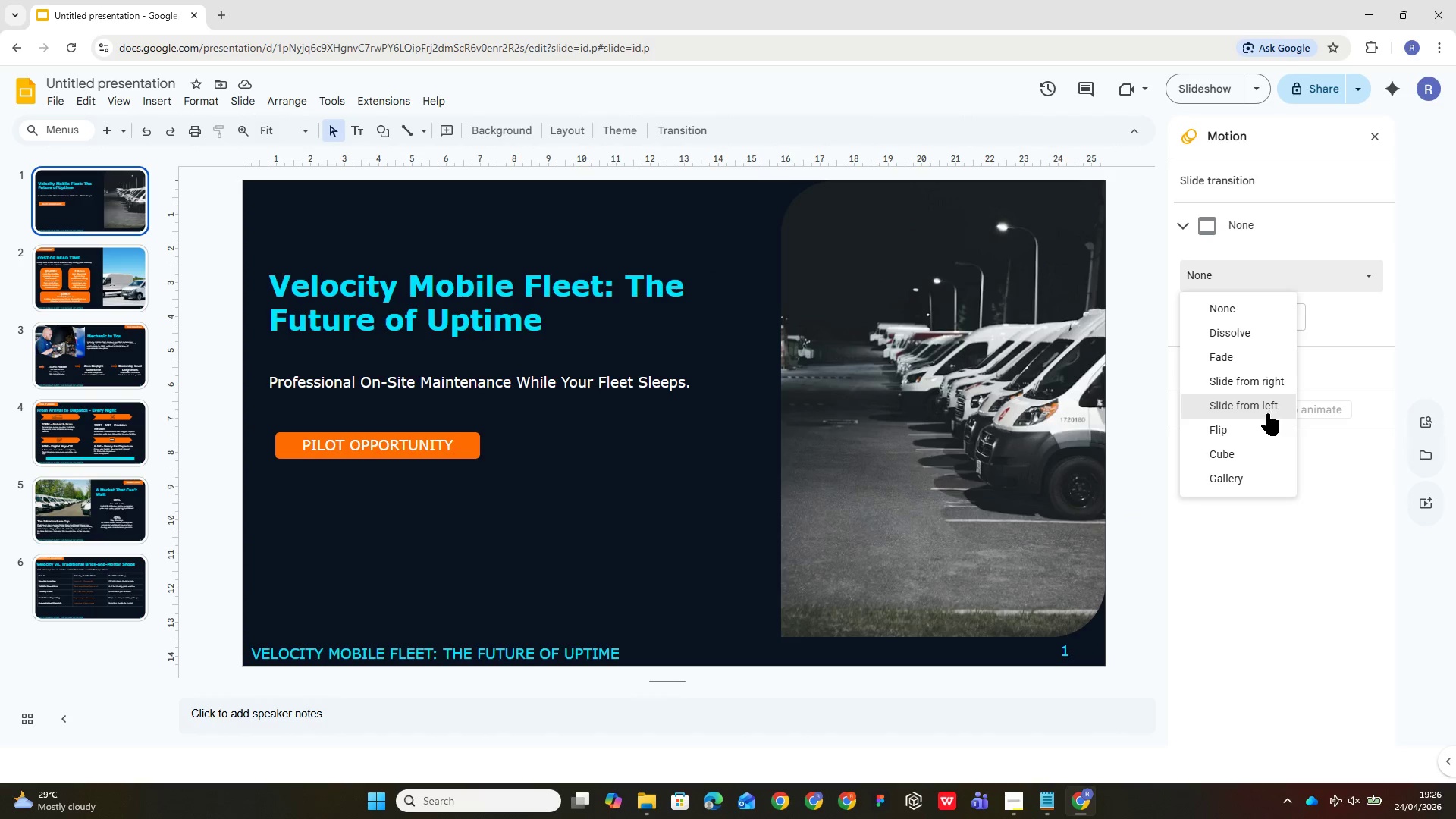 
wait(8.77)
 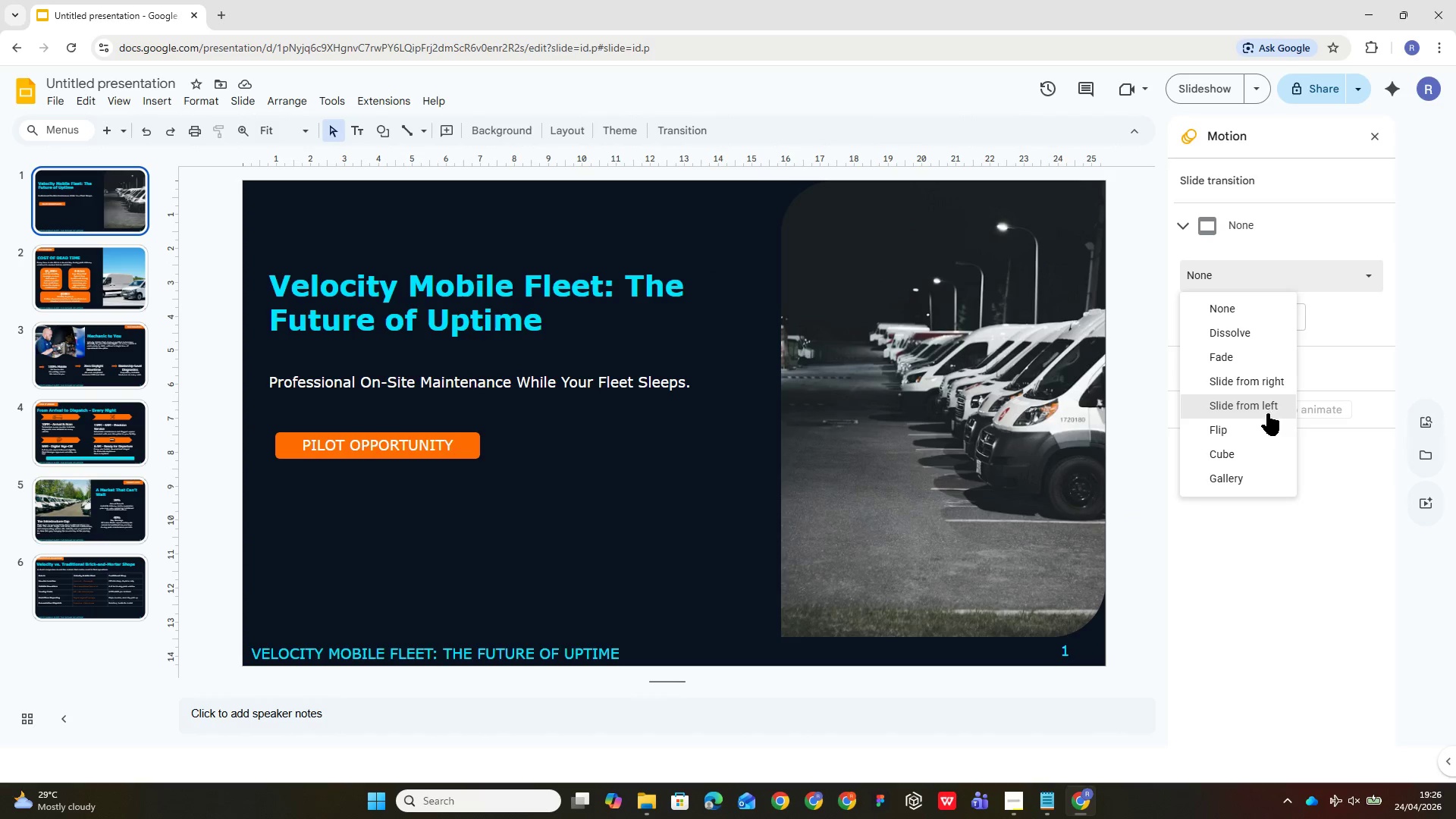 
left_click([1247, 376])
 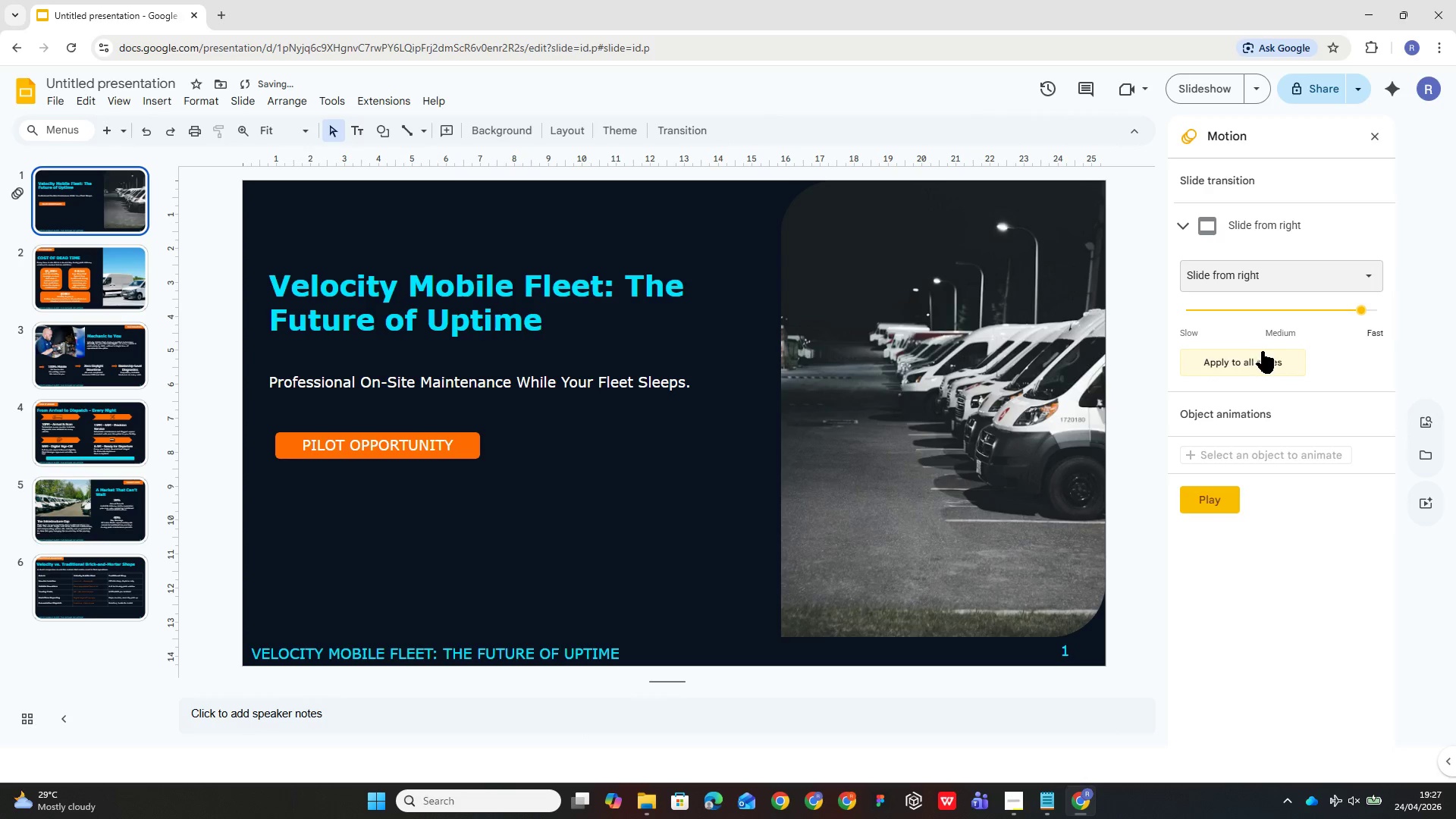 
left_click([1265, 359])
 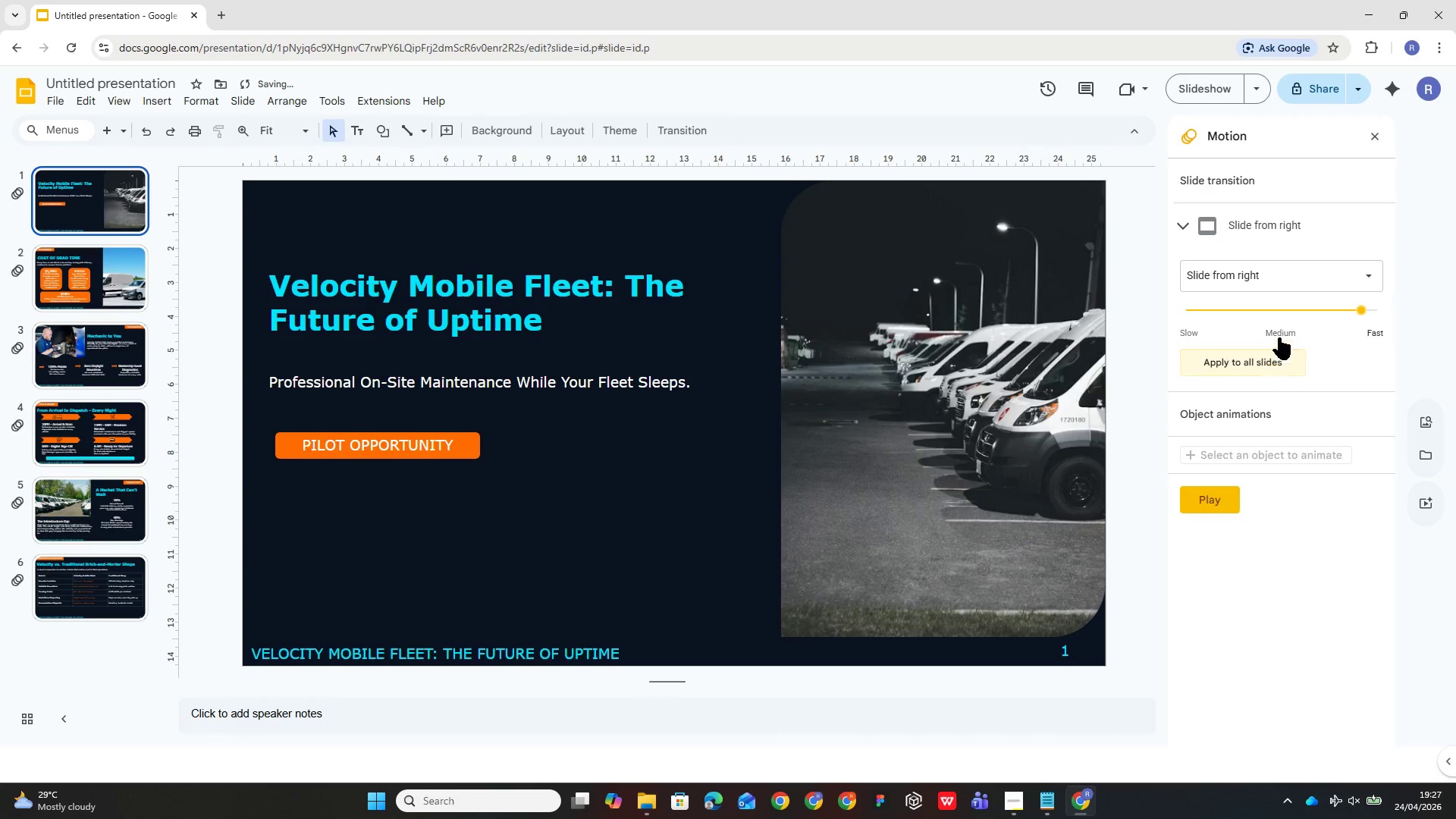 
left_click([1297, 310])
 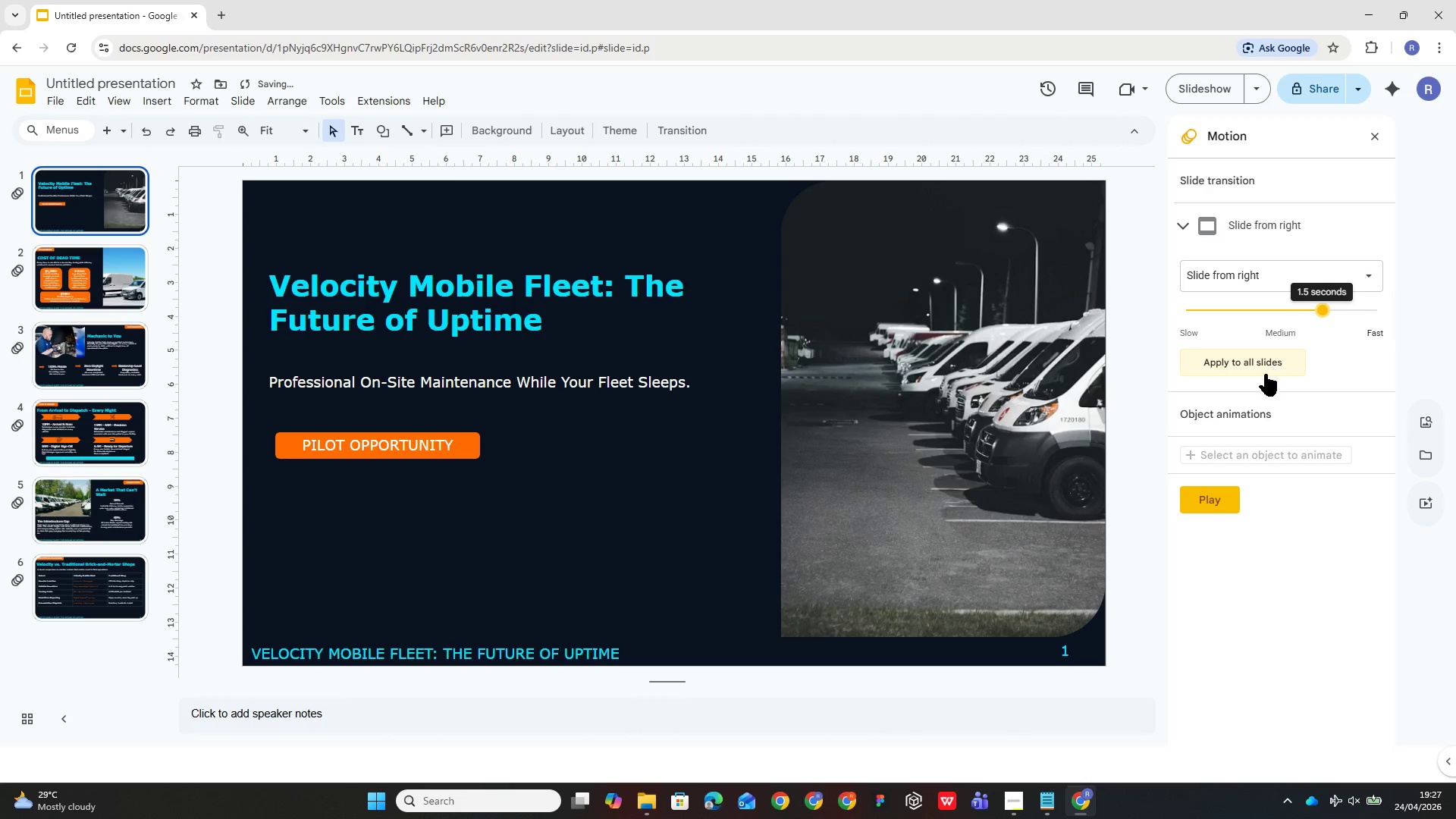 
left_click([1263, 367])
 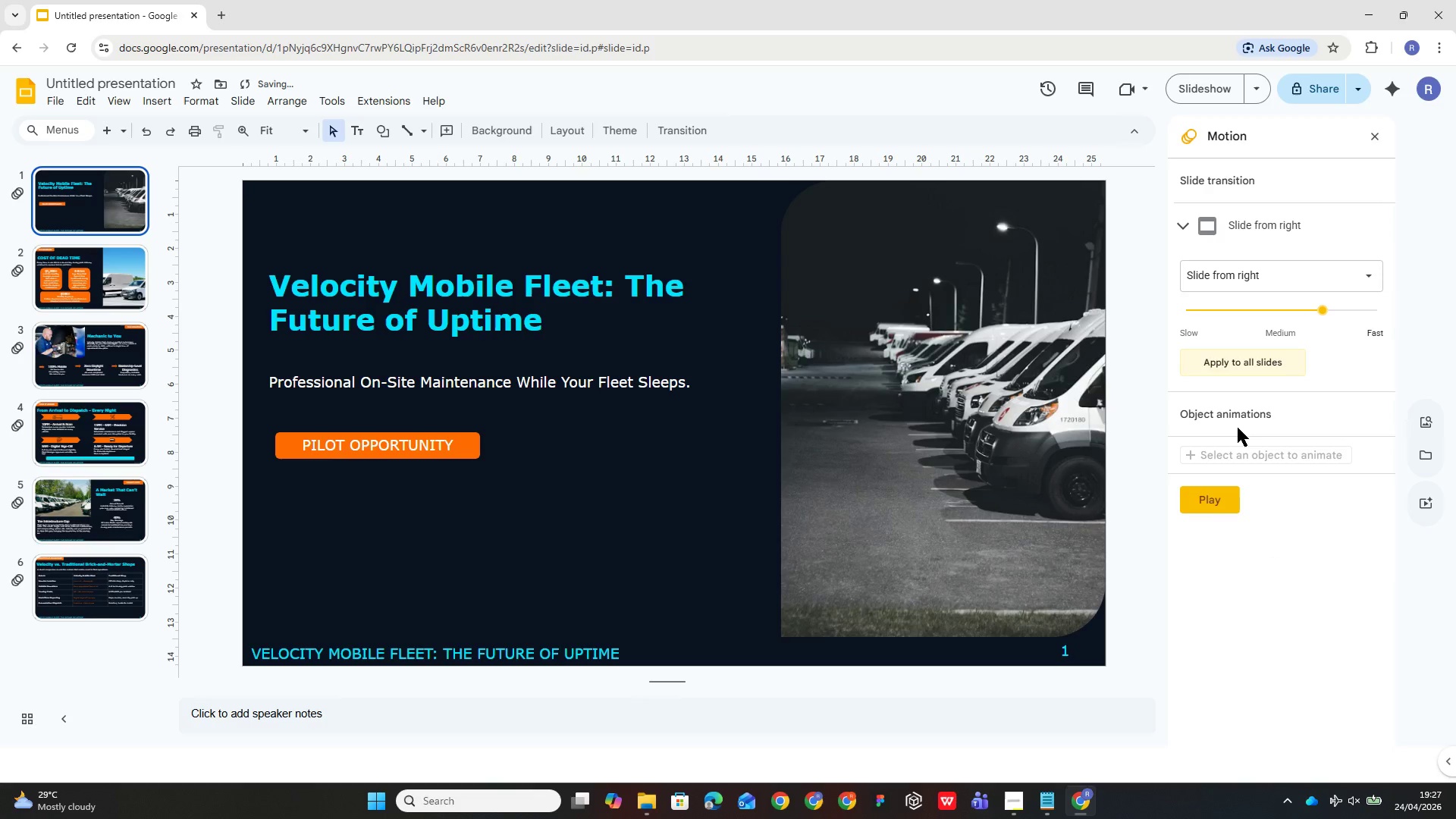 
left_click([1244, 356])
 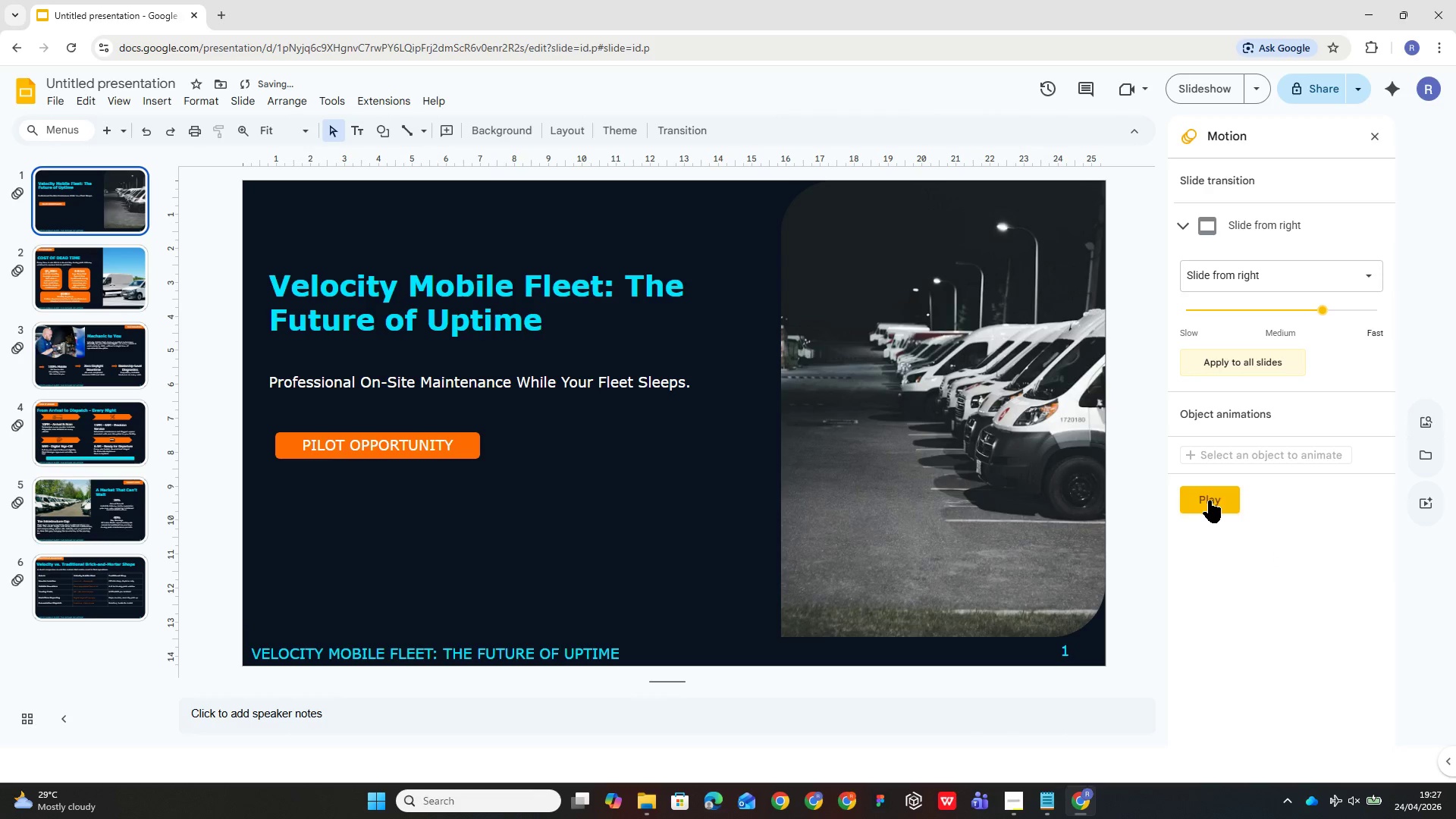 
left_click([1212, 498])
 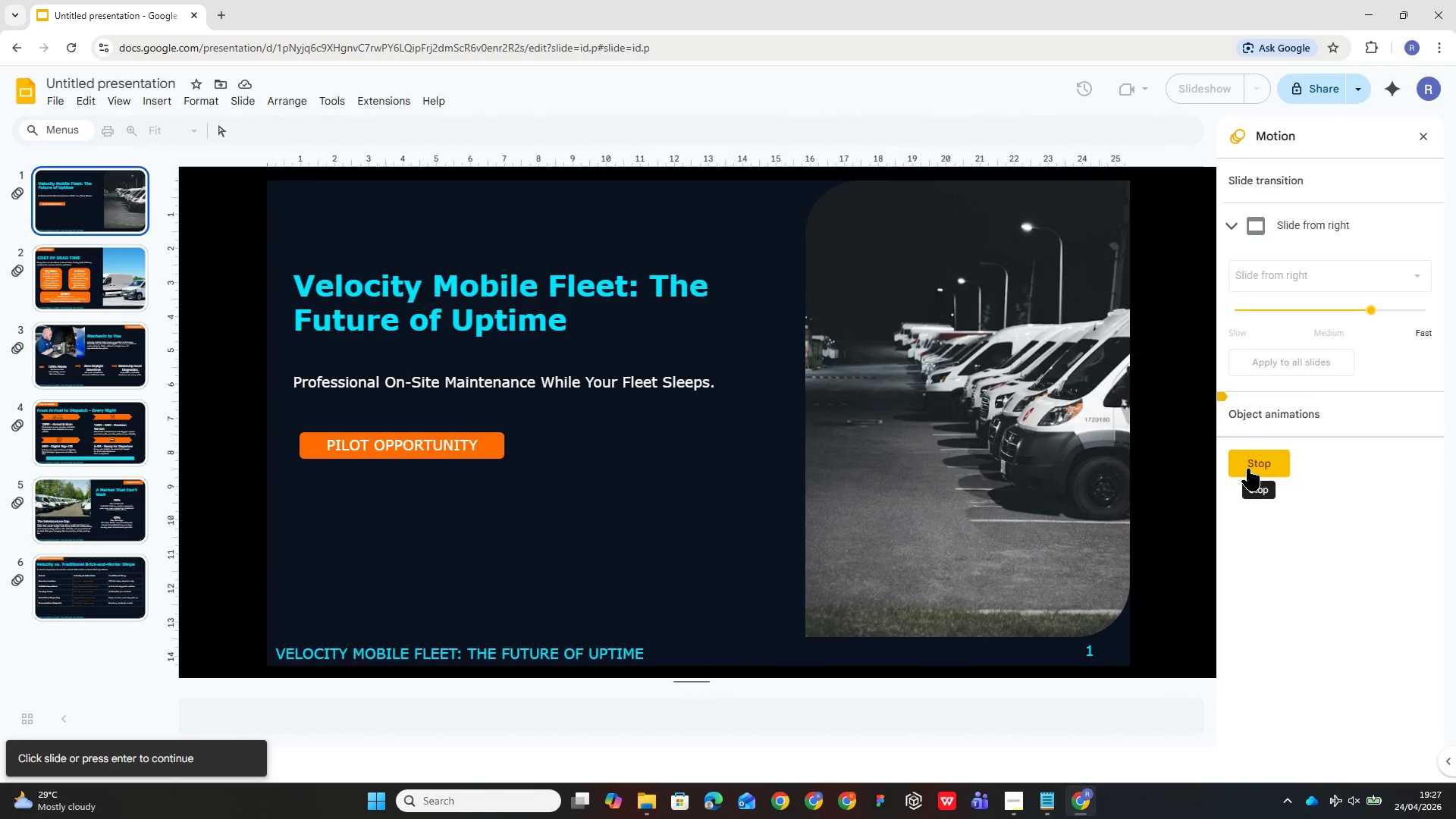 
wait(11.88)
 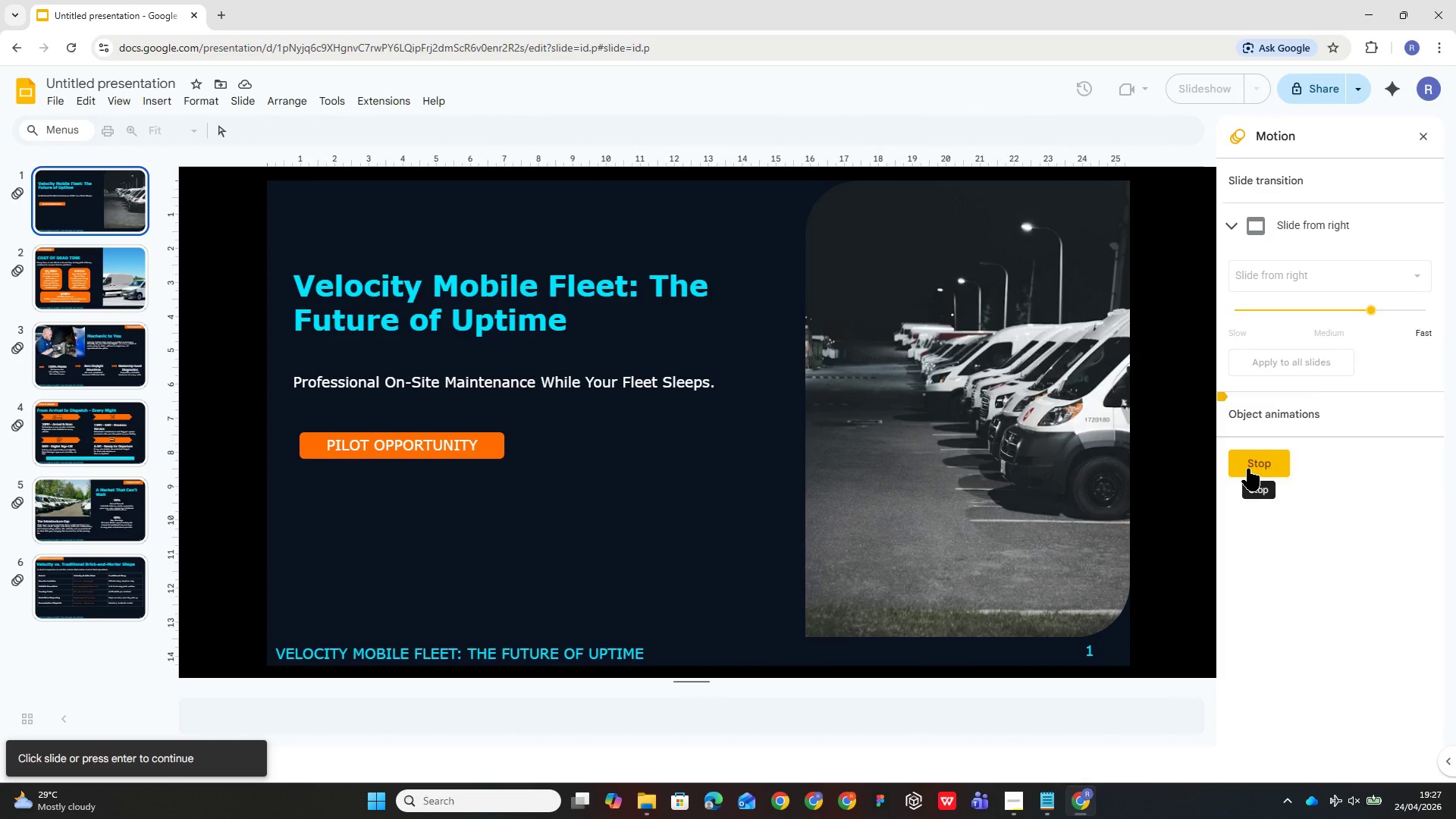 
left_click([1248, 467])
 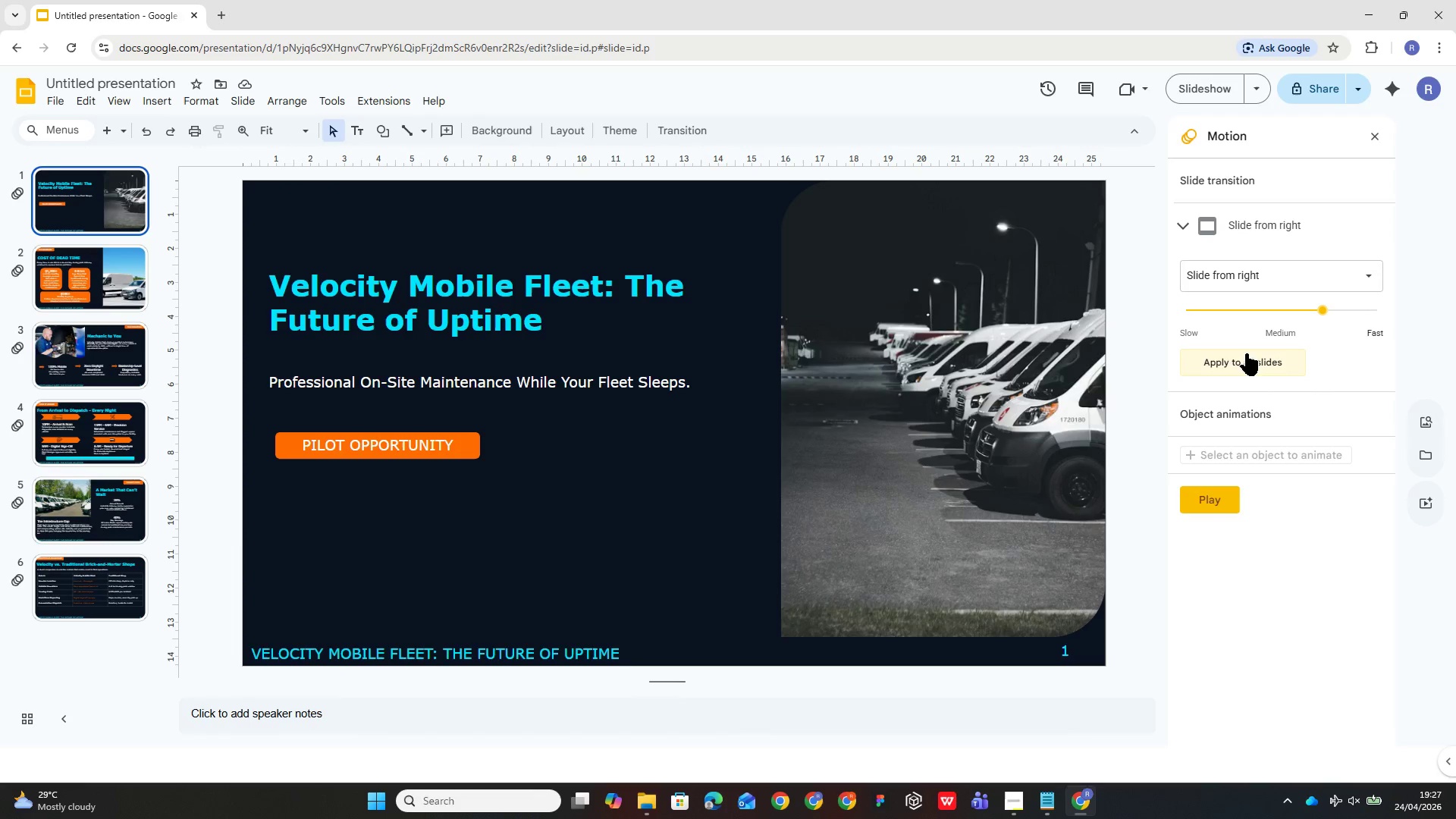 
left_click([1248, 356])
 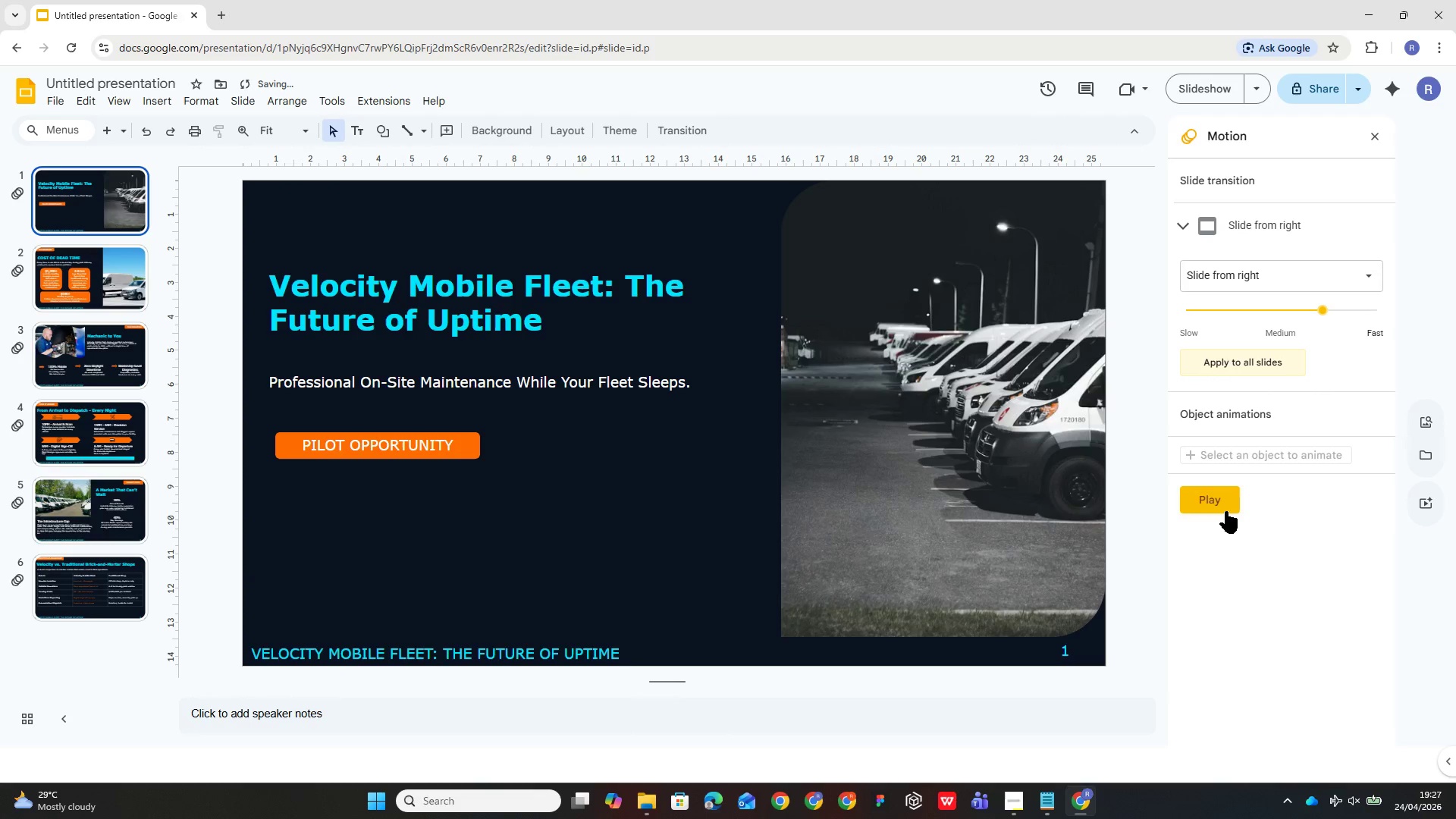 
left_click([1224, 510])
 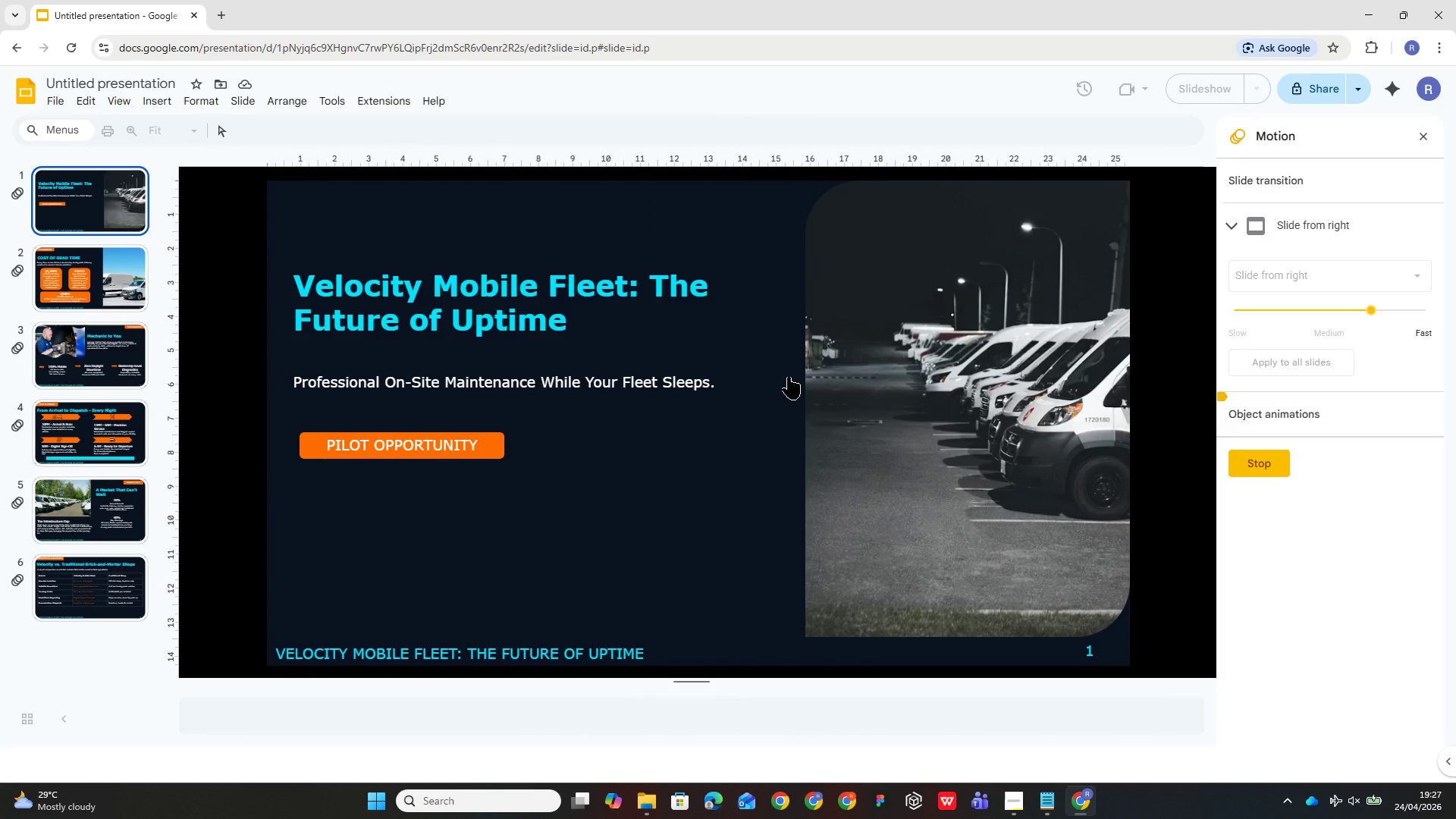 
left_click([69, 284])
 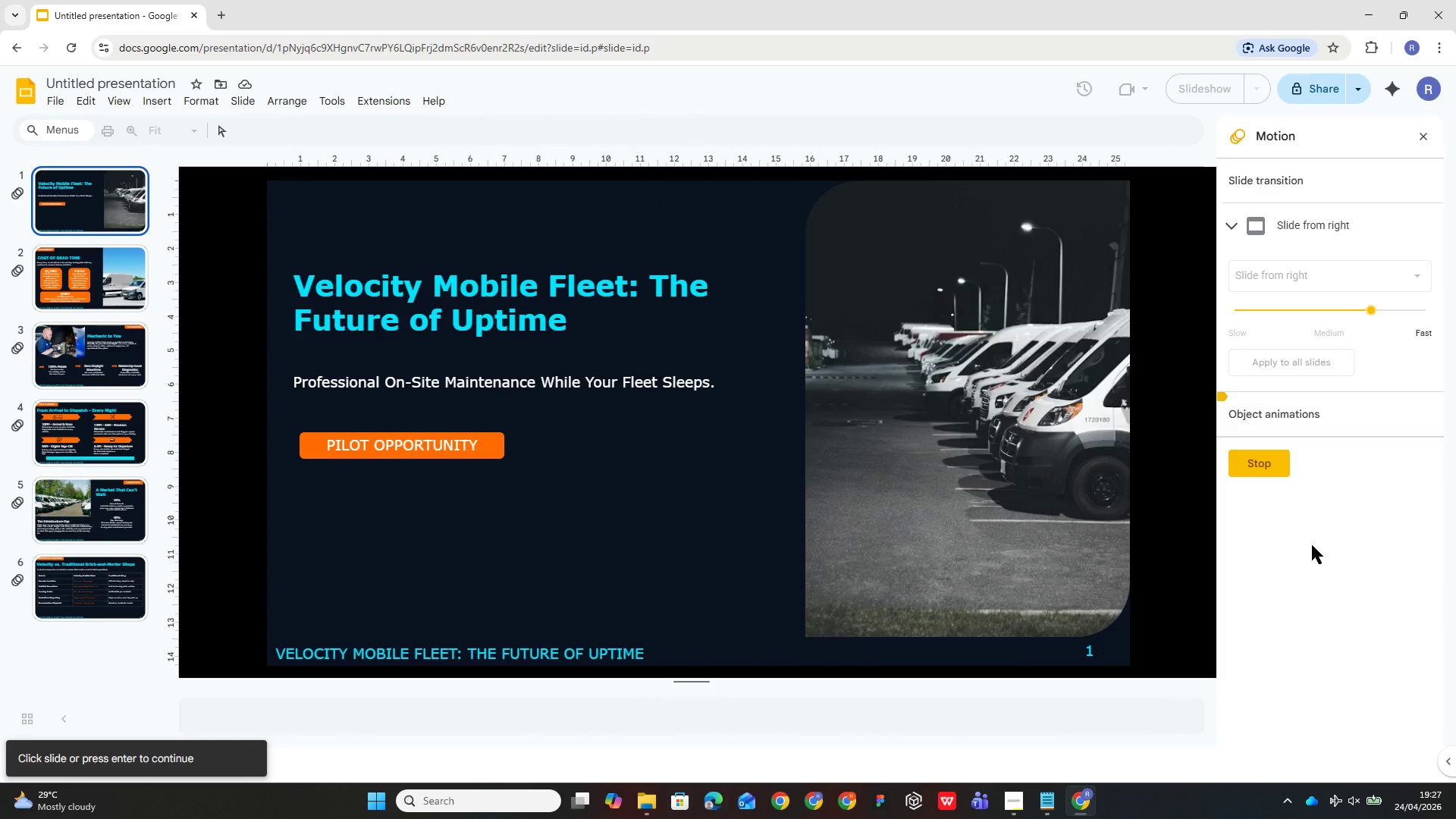 
key(Enter)
 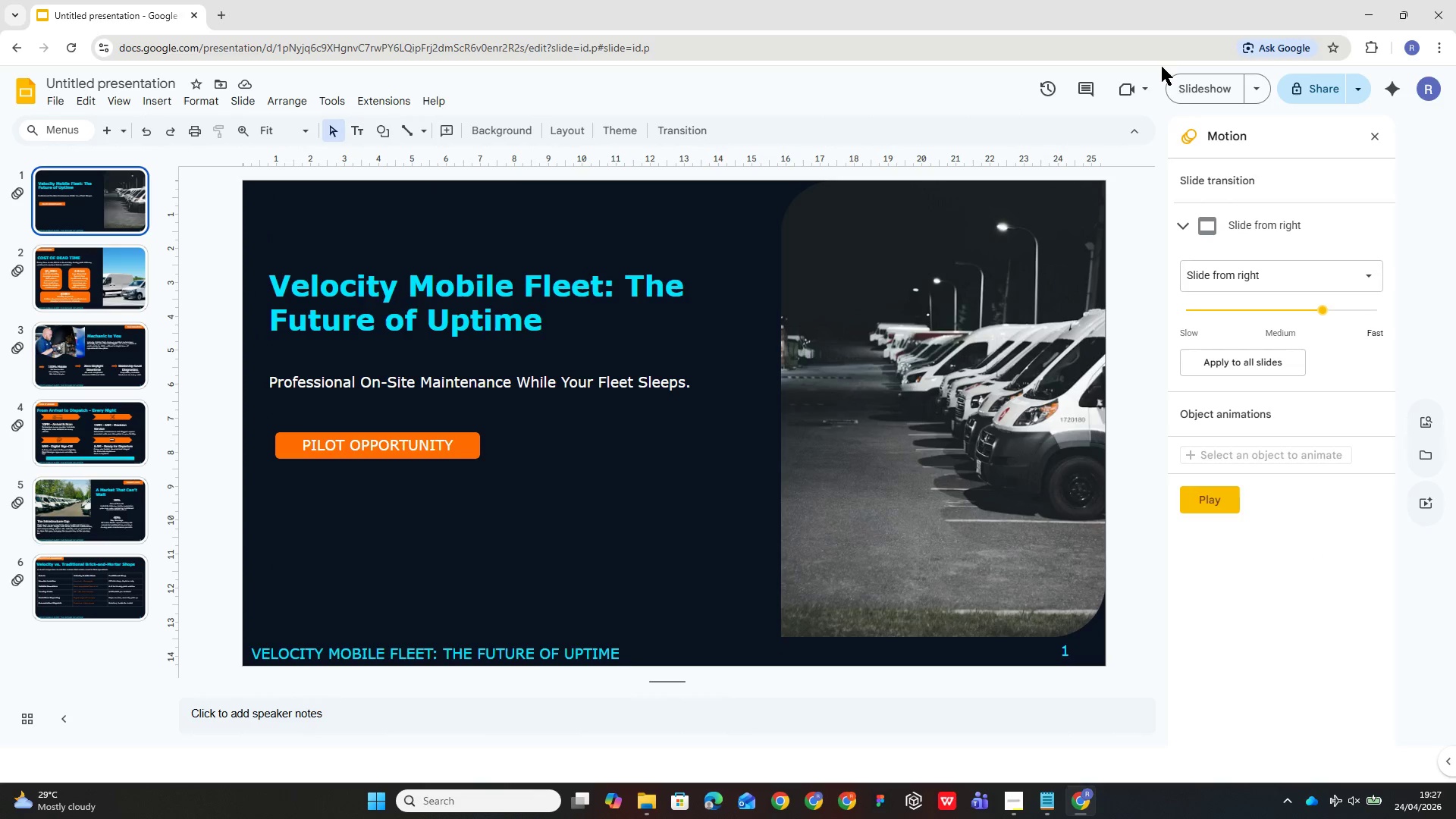 
left_click([1201, 90])
 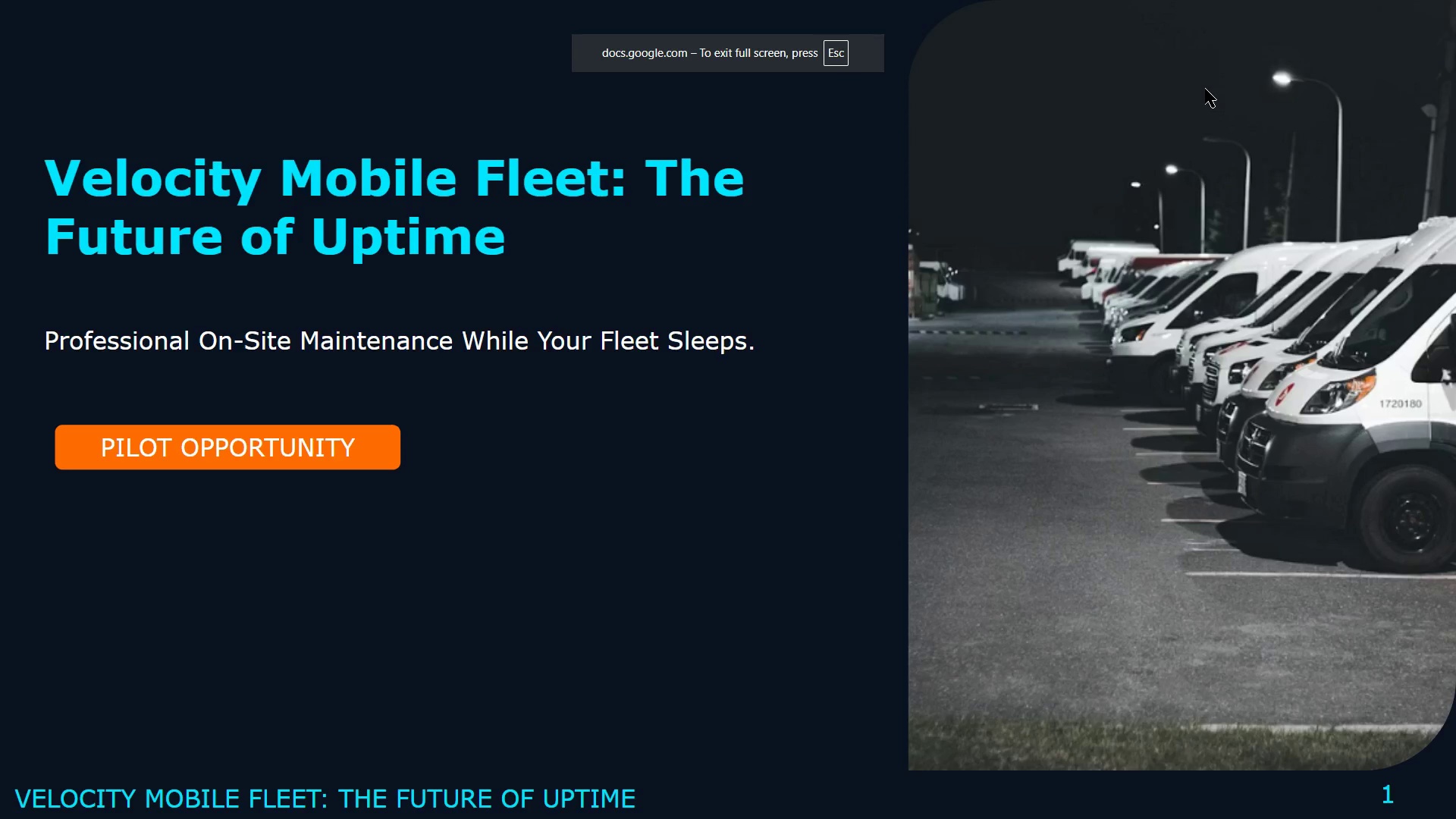 
key(ArrowRight)
 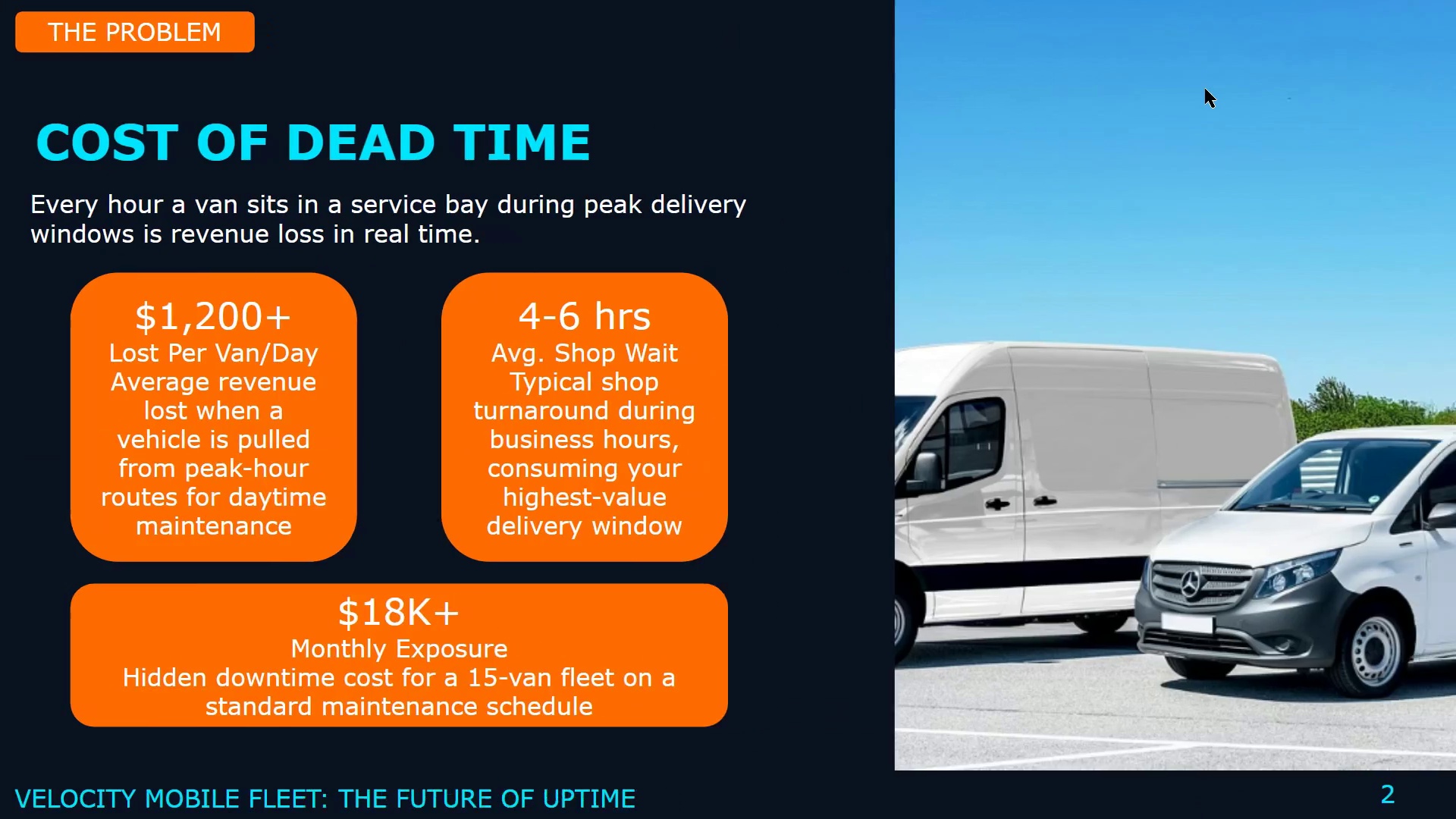 
key(ArrowRight)
 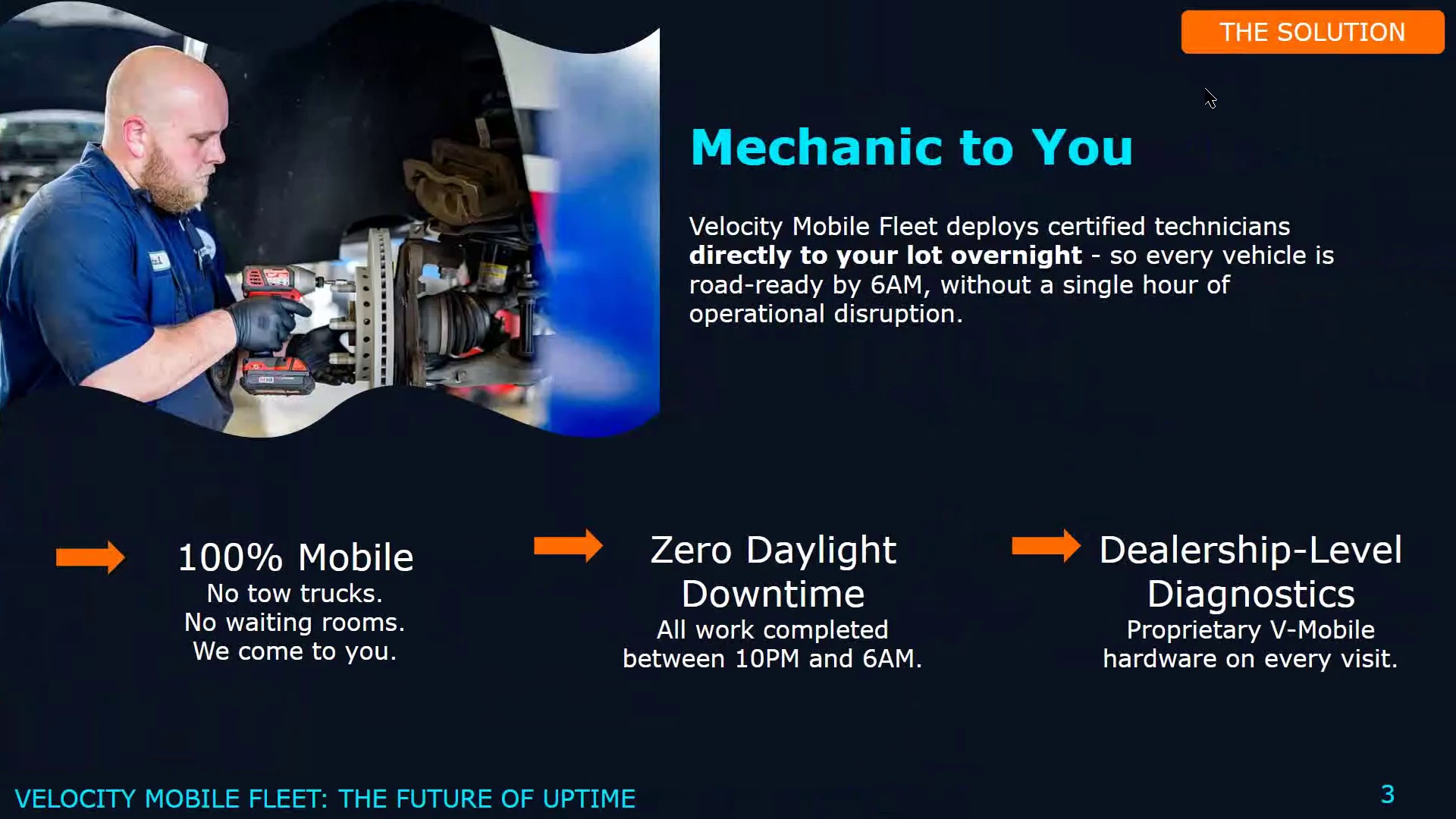 
key(ArrowRight)
 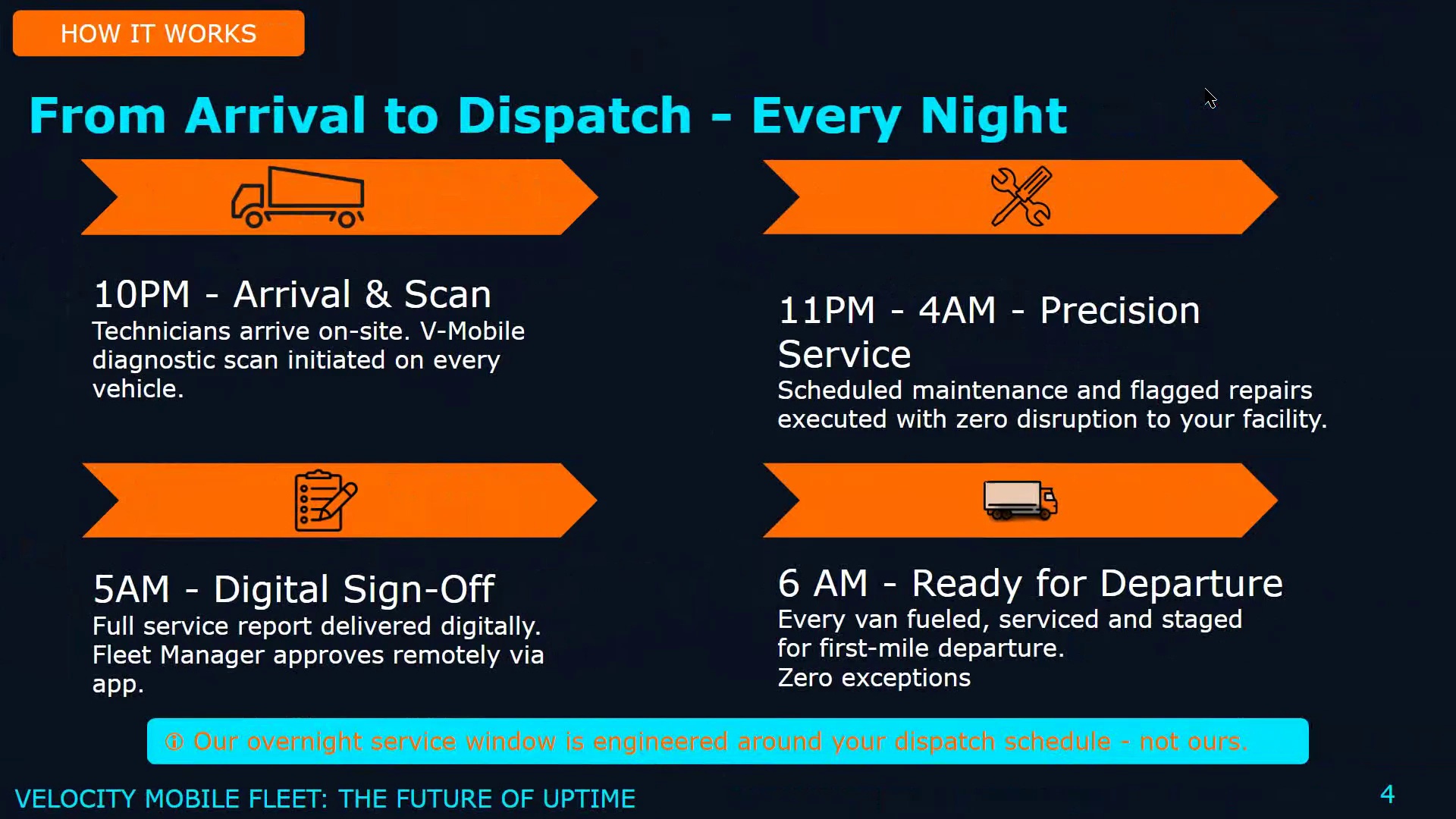 
key(ArrowRight)
 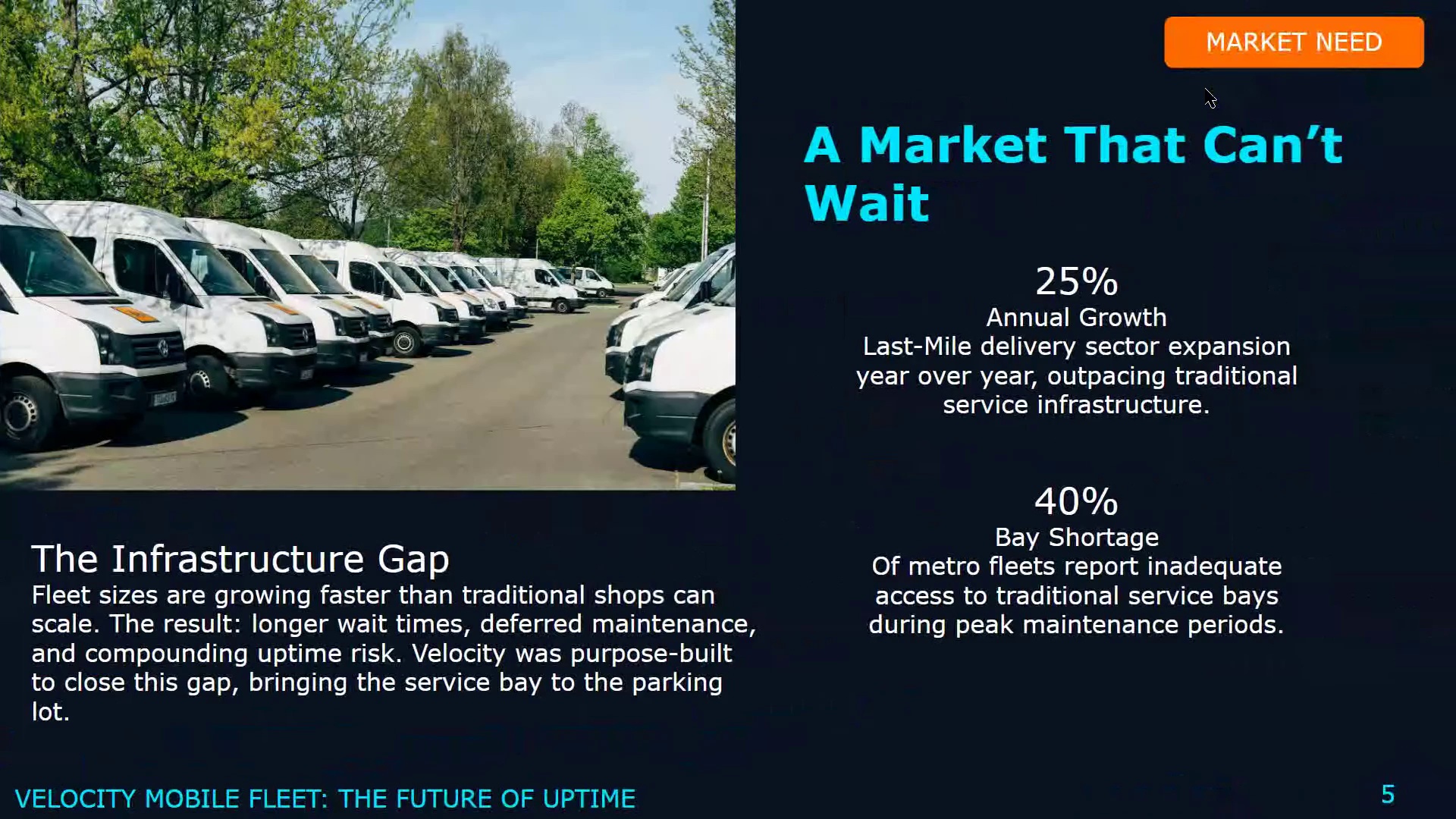 
key(ArrowRight)
 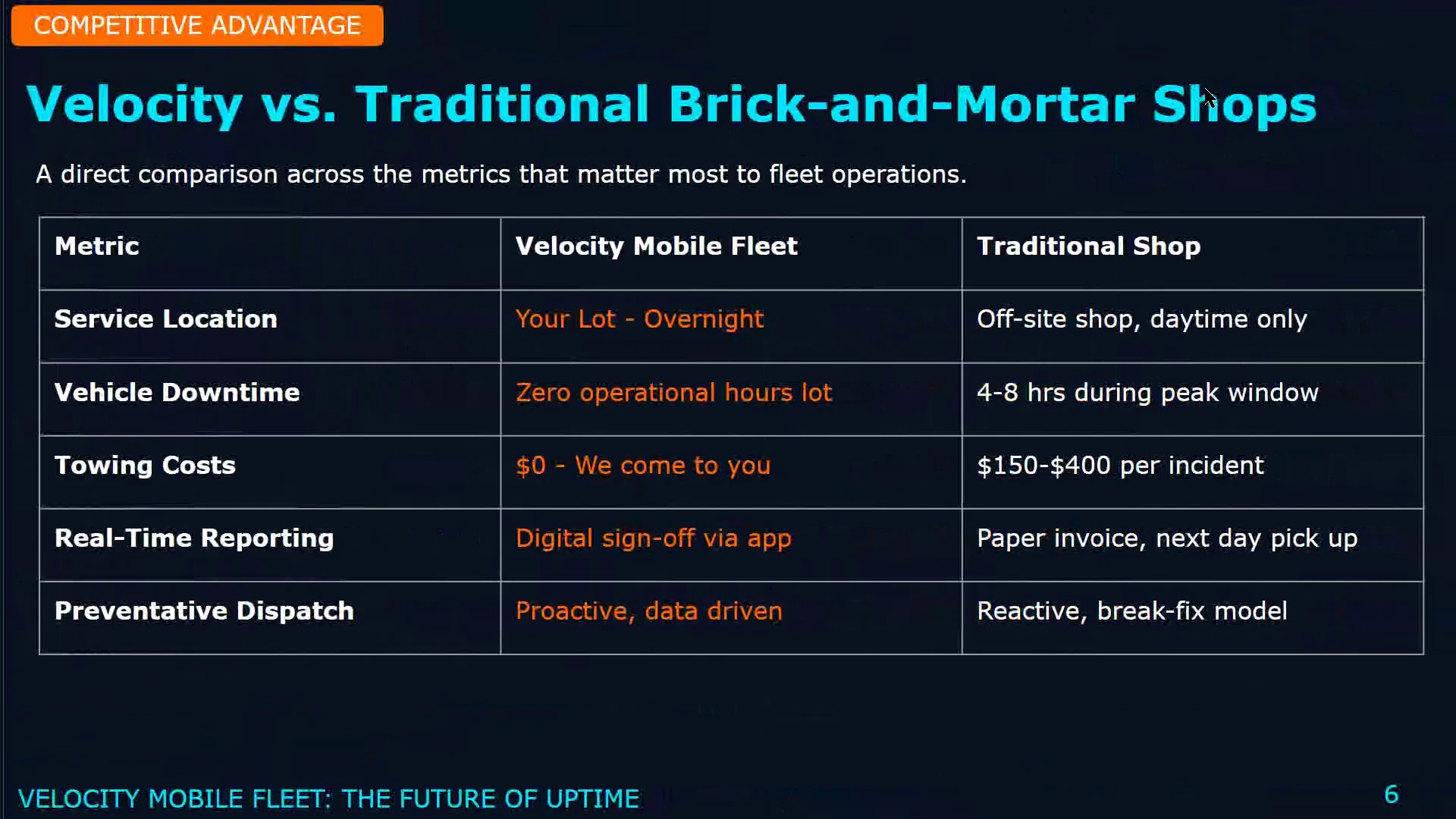 
key(ArrowRight)
 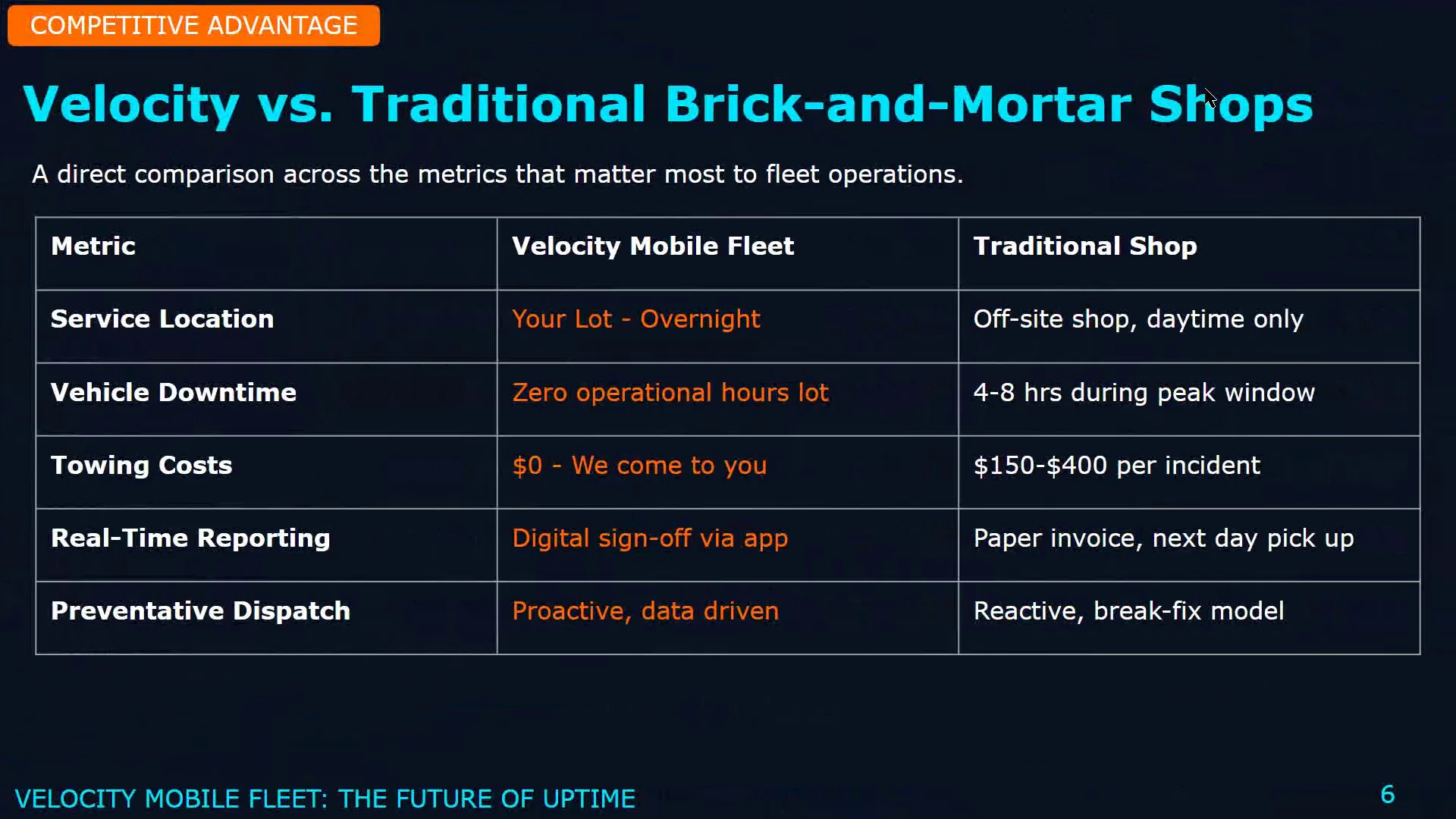 
key(ArrowLeft)
 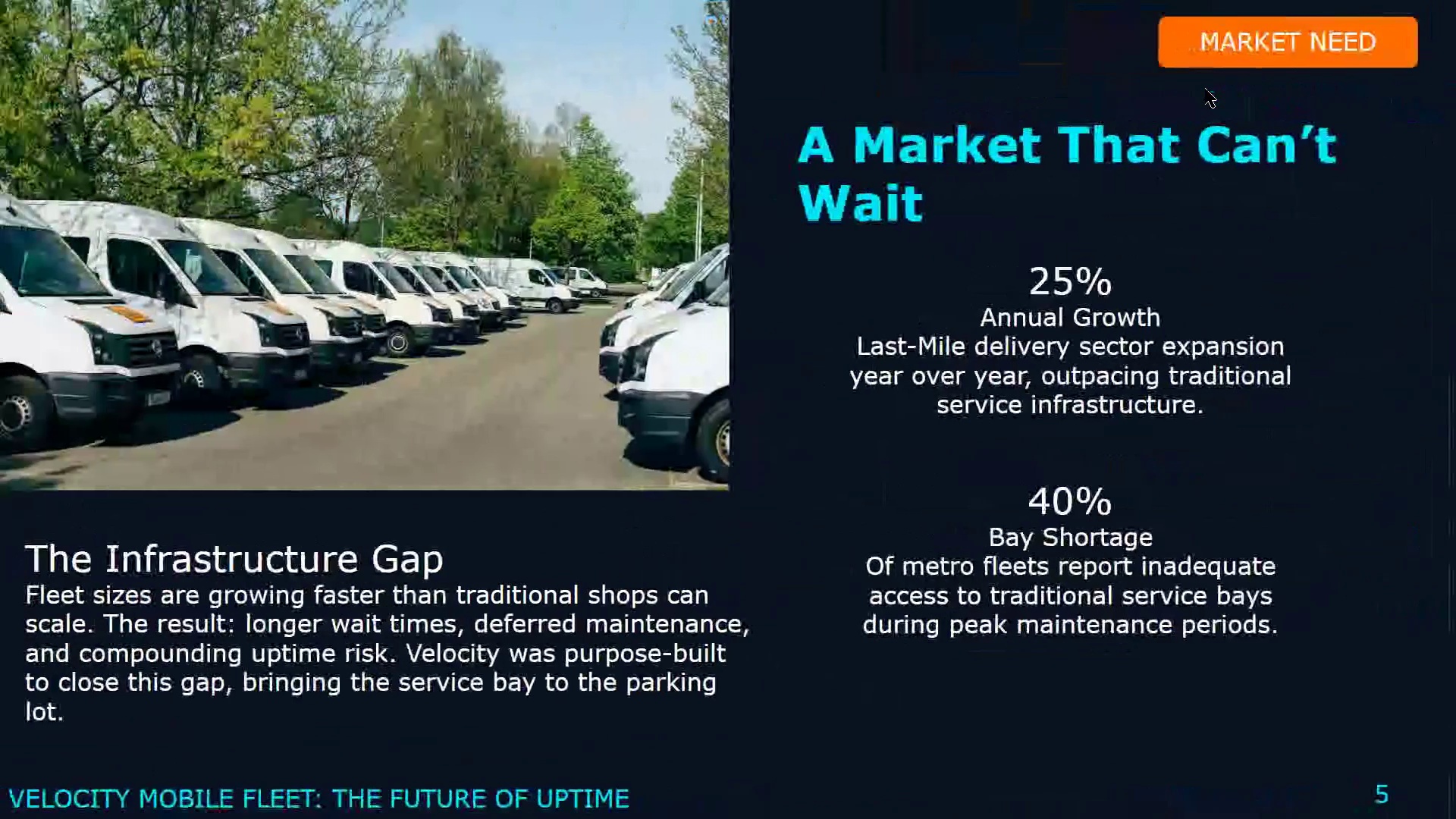 
key(ArrowLeft)
 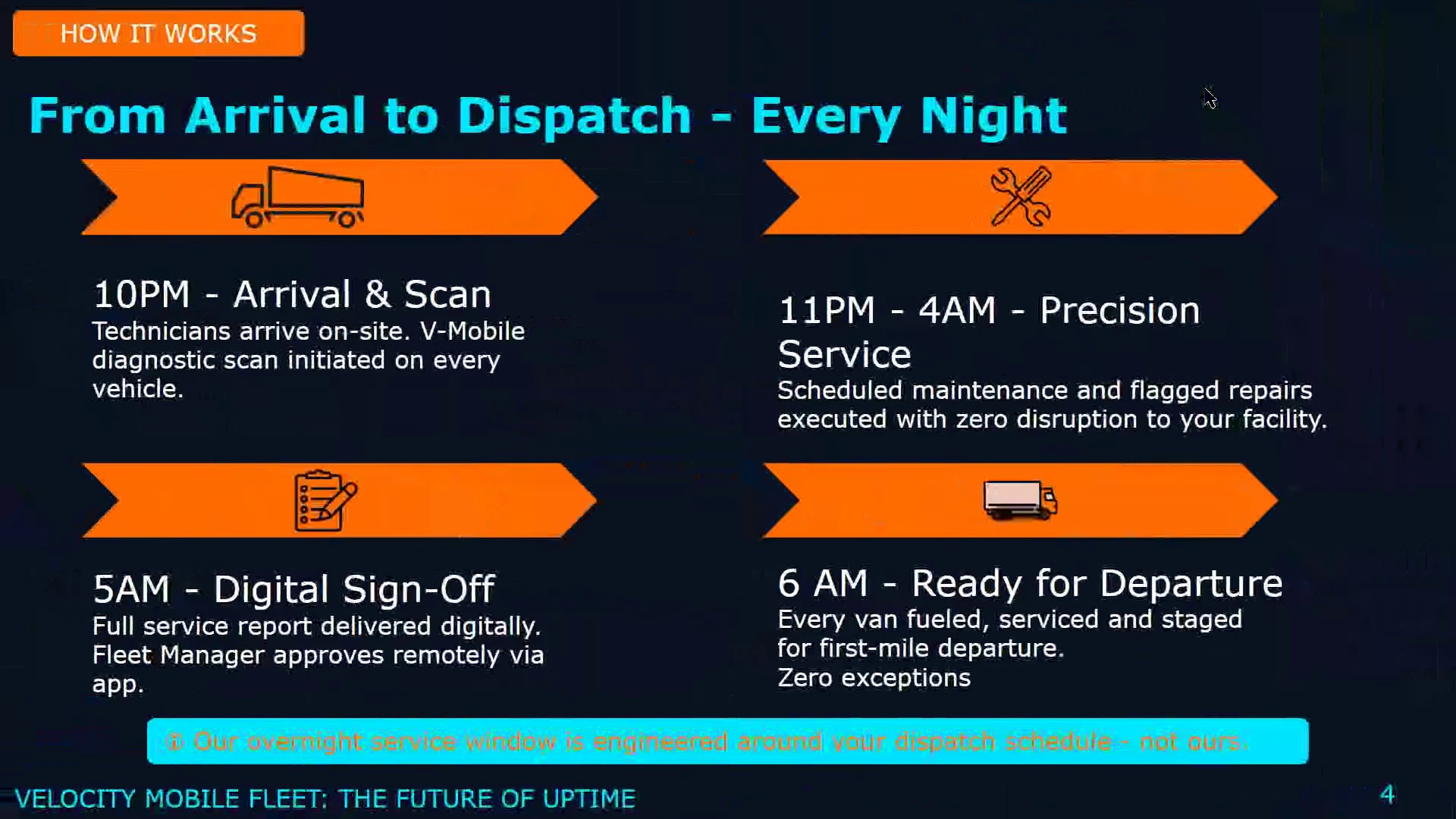 
key(ArrowLeft)
 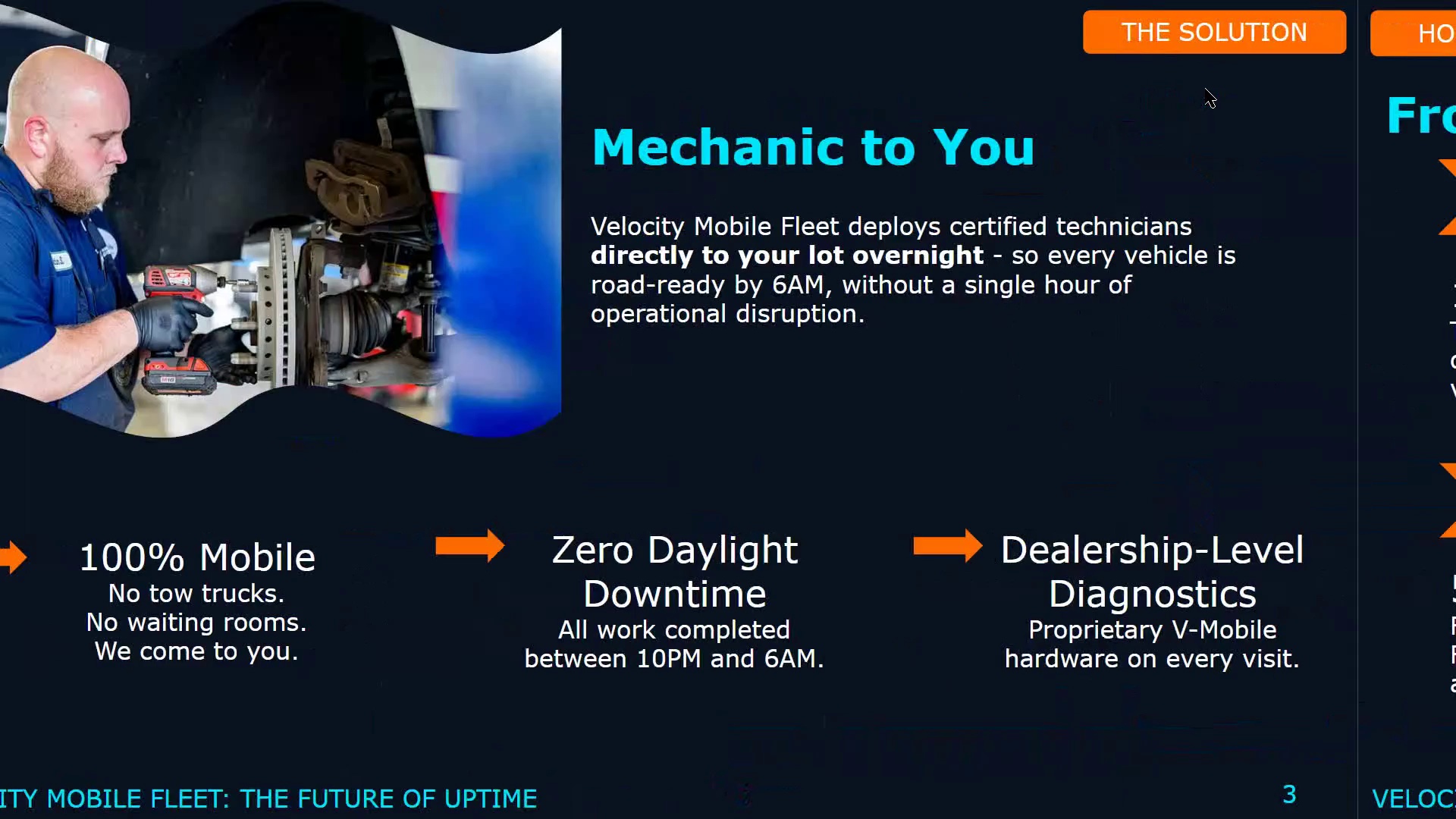 
key(ArrowLeft)
 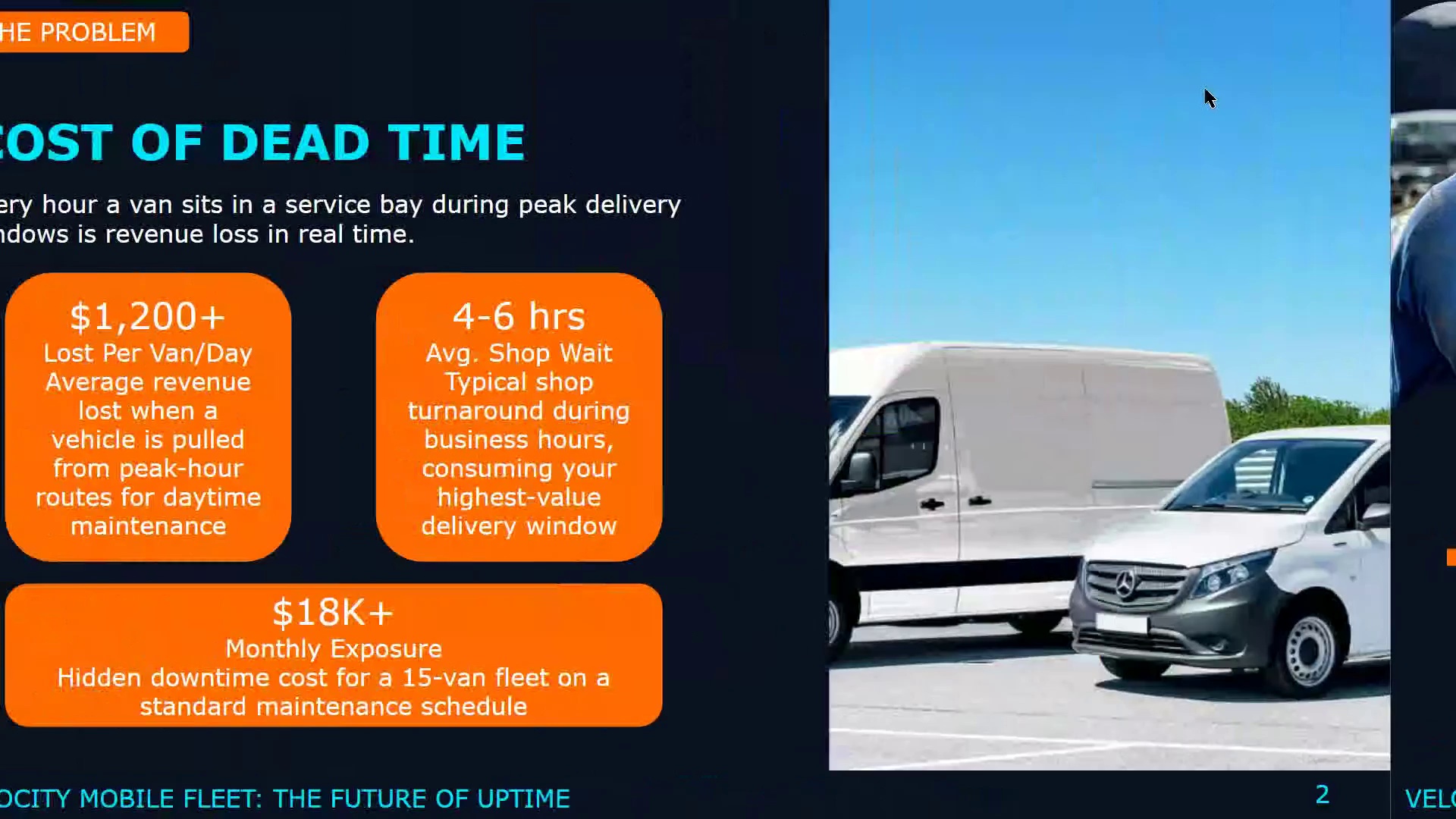 
key(ArrowLeft)
 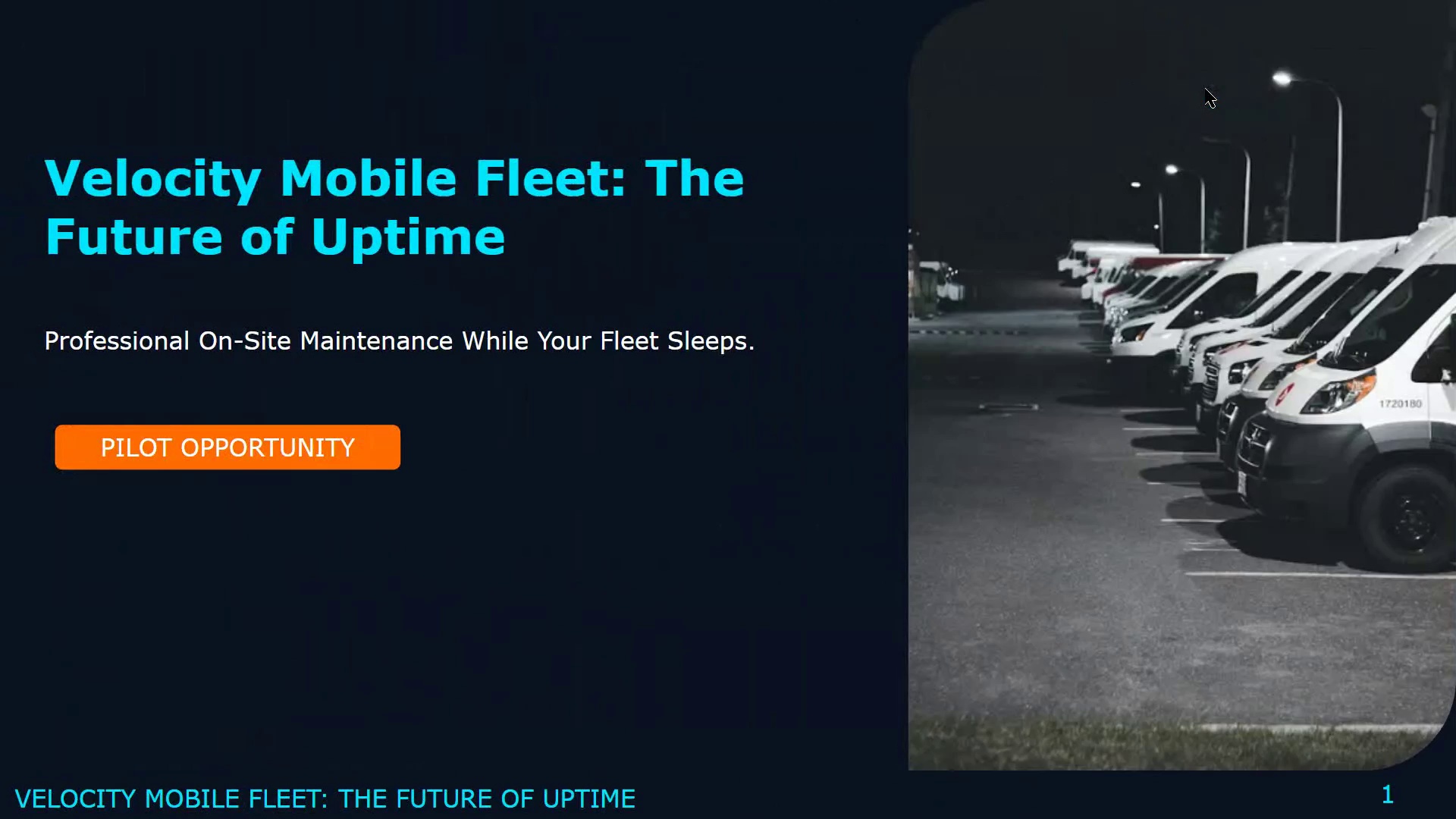 
key(Escape)
 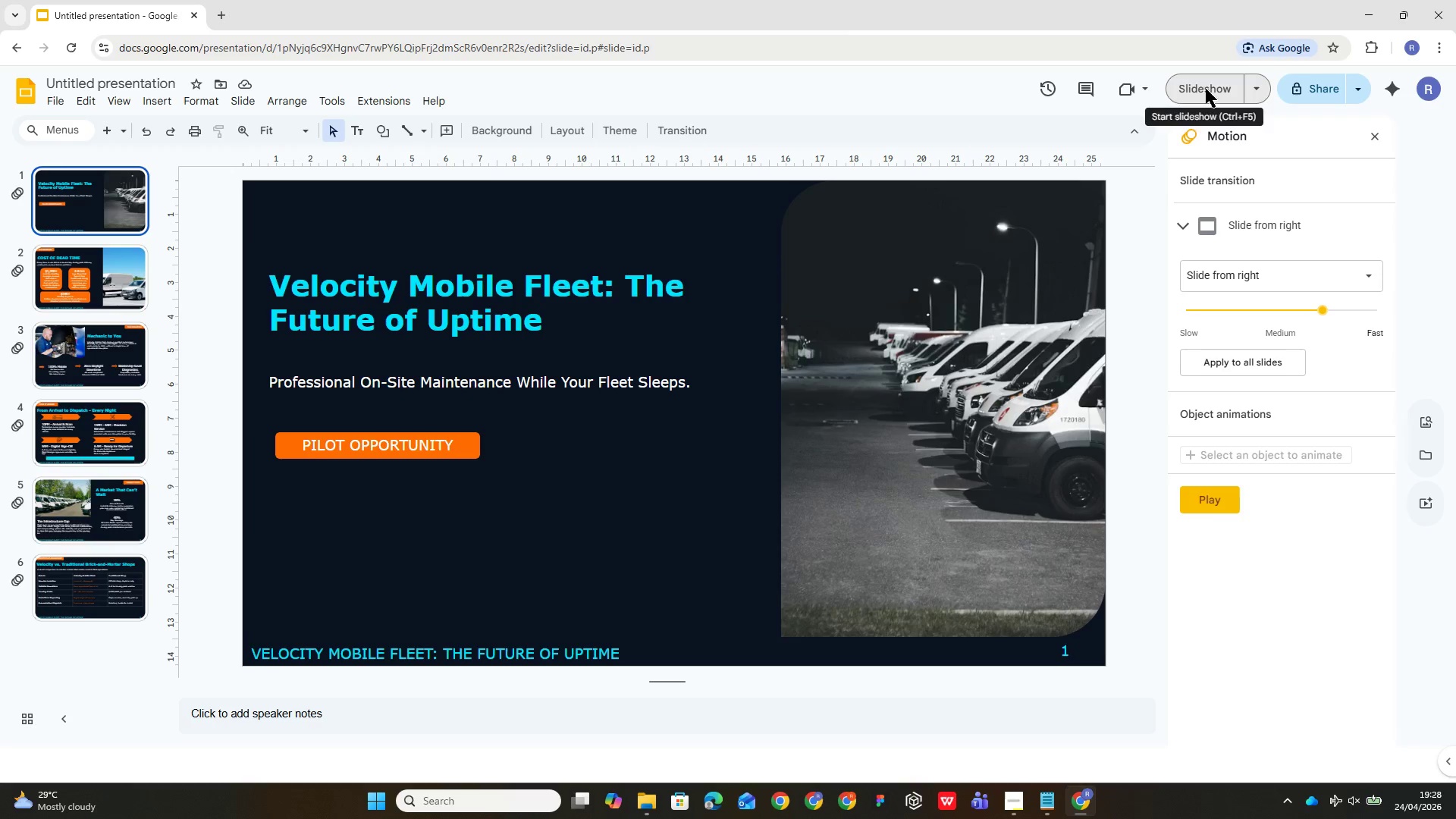 
wait(6.81)
 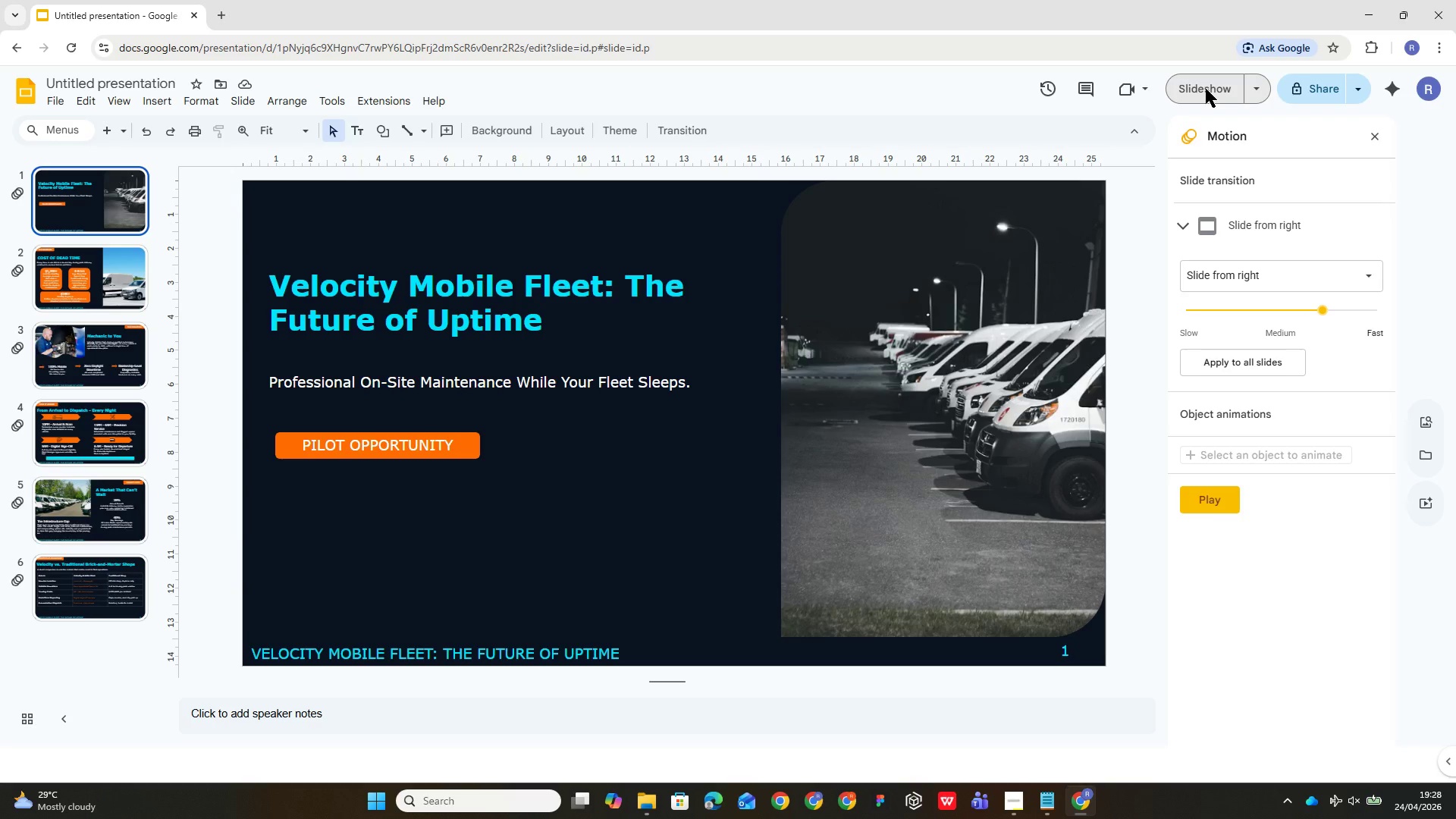 
left_click([1373, 128])
 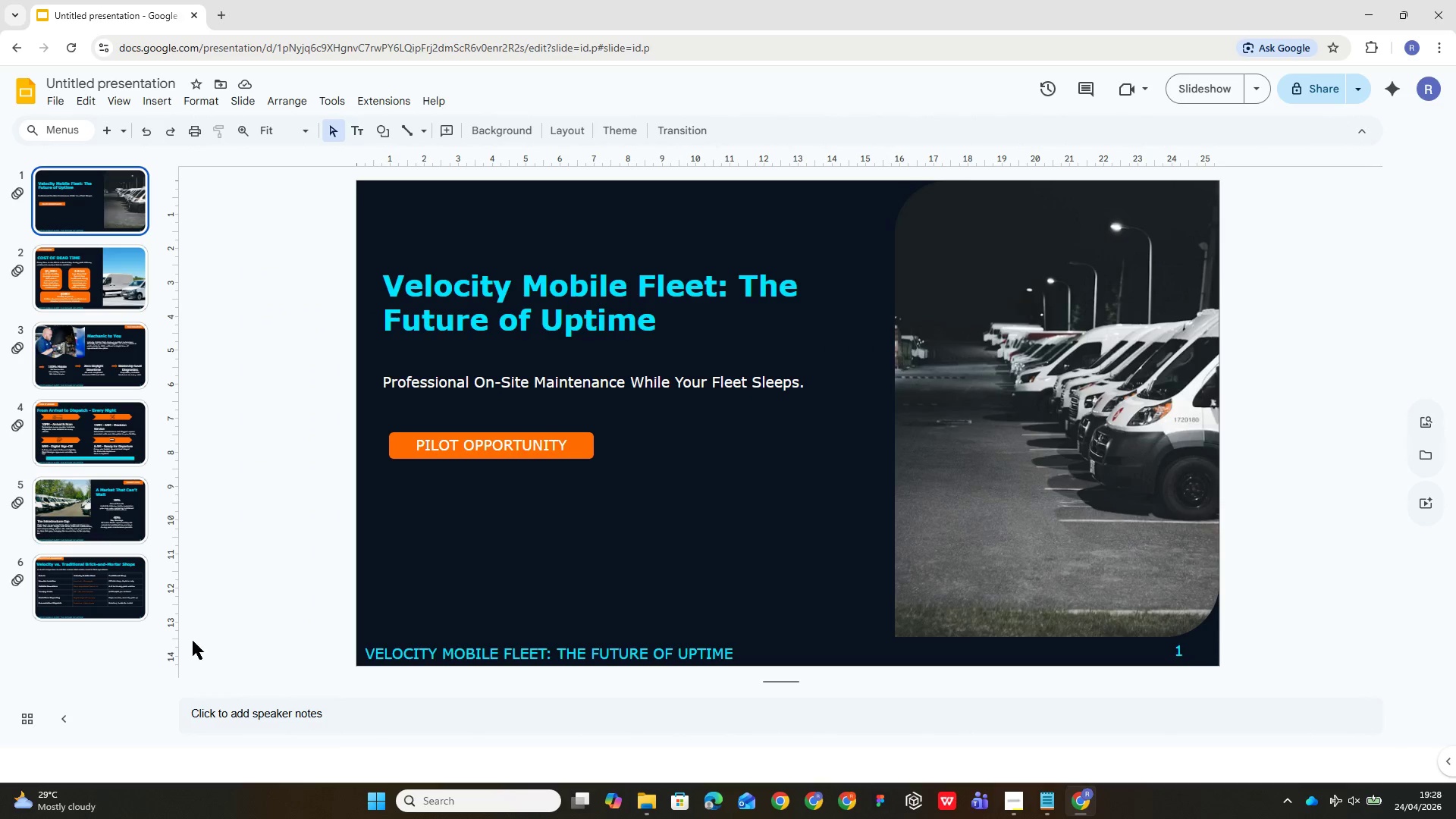 
left_click([111, 580])
 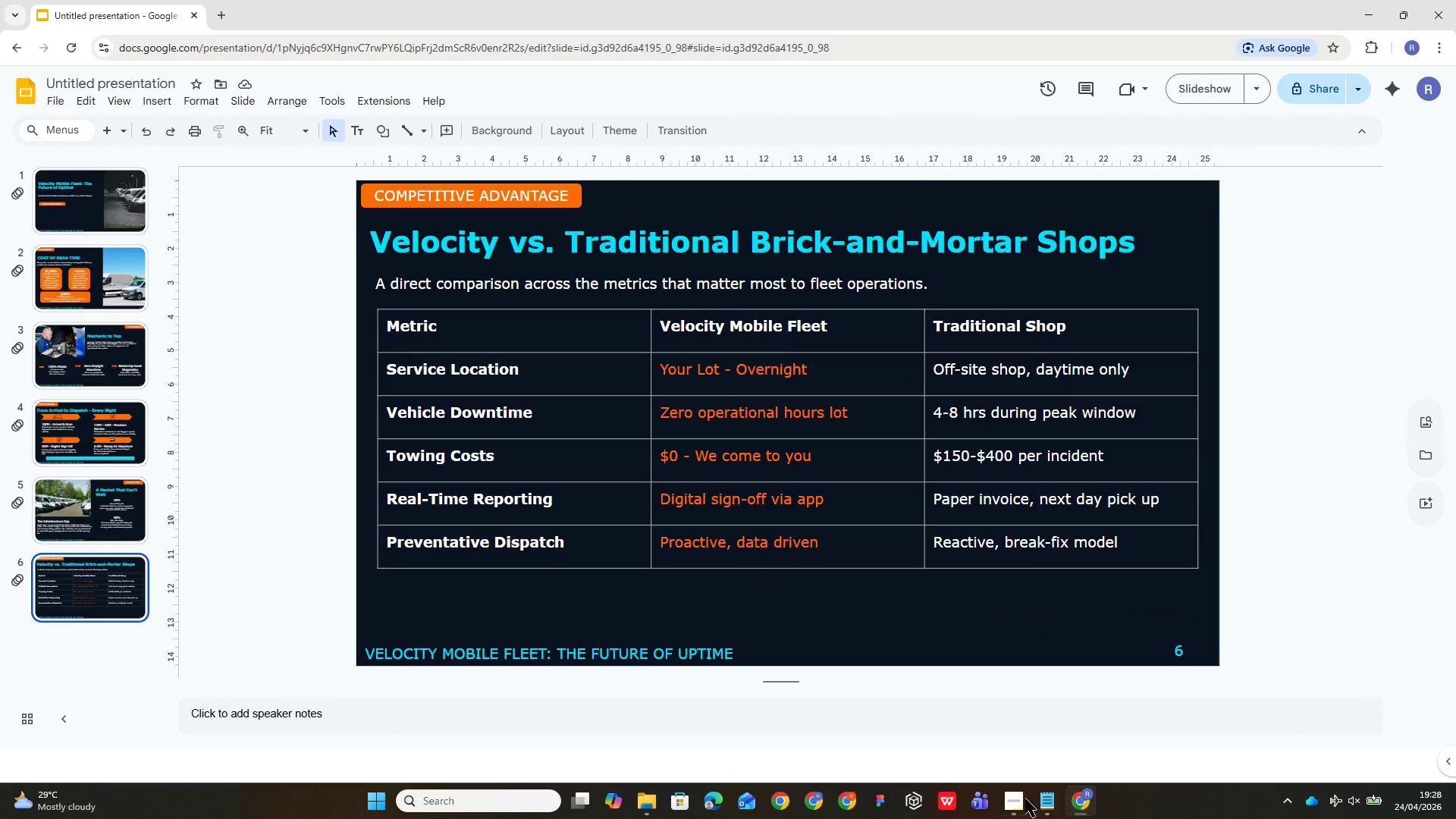 
left_click([1018, 805])